 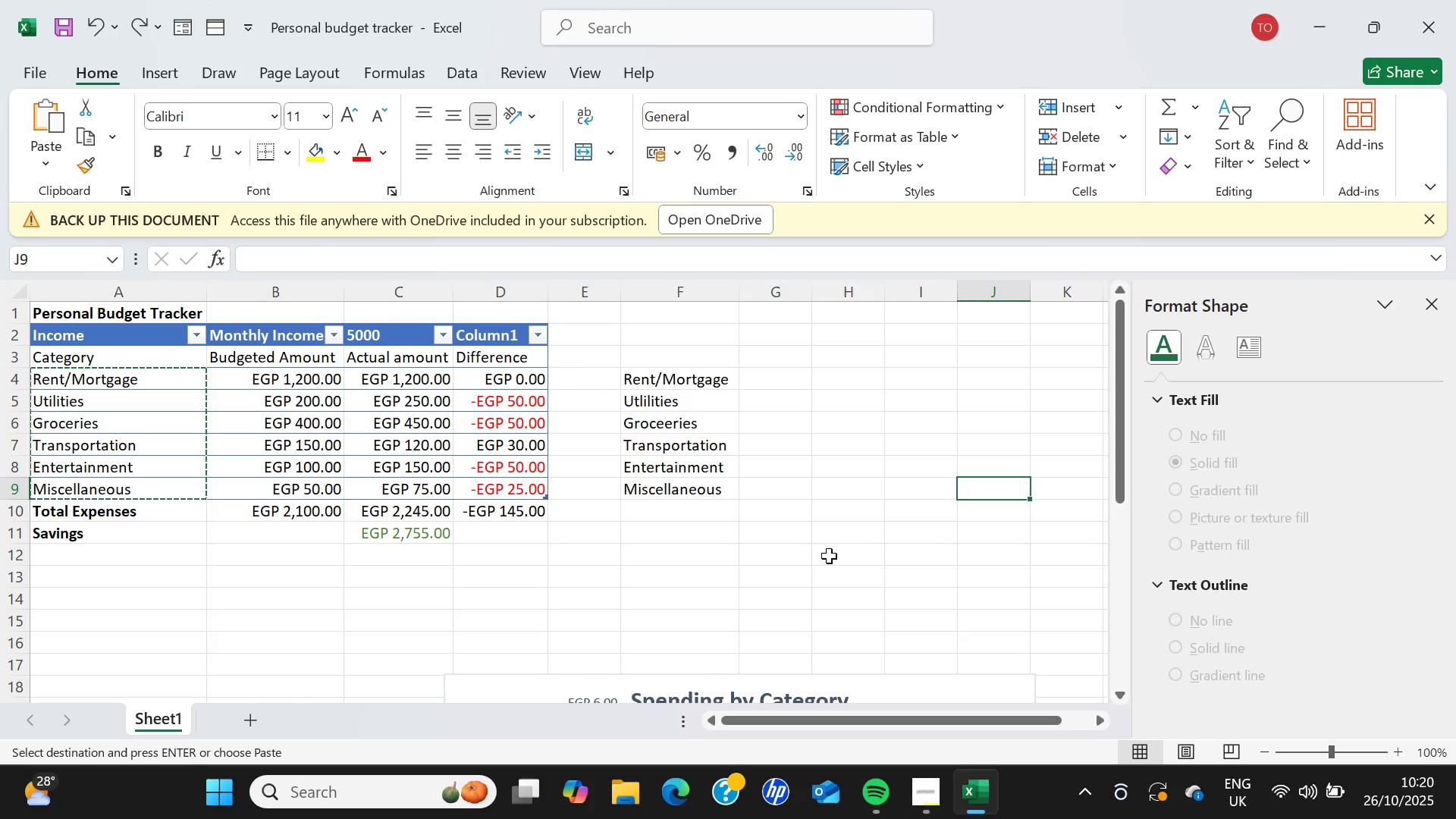 
scroll: coordinate [829, 556], scroll_direction: down, amount: 2.0
 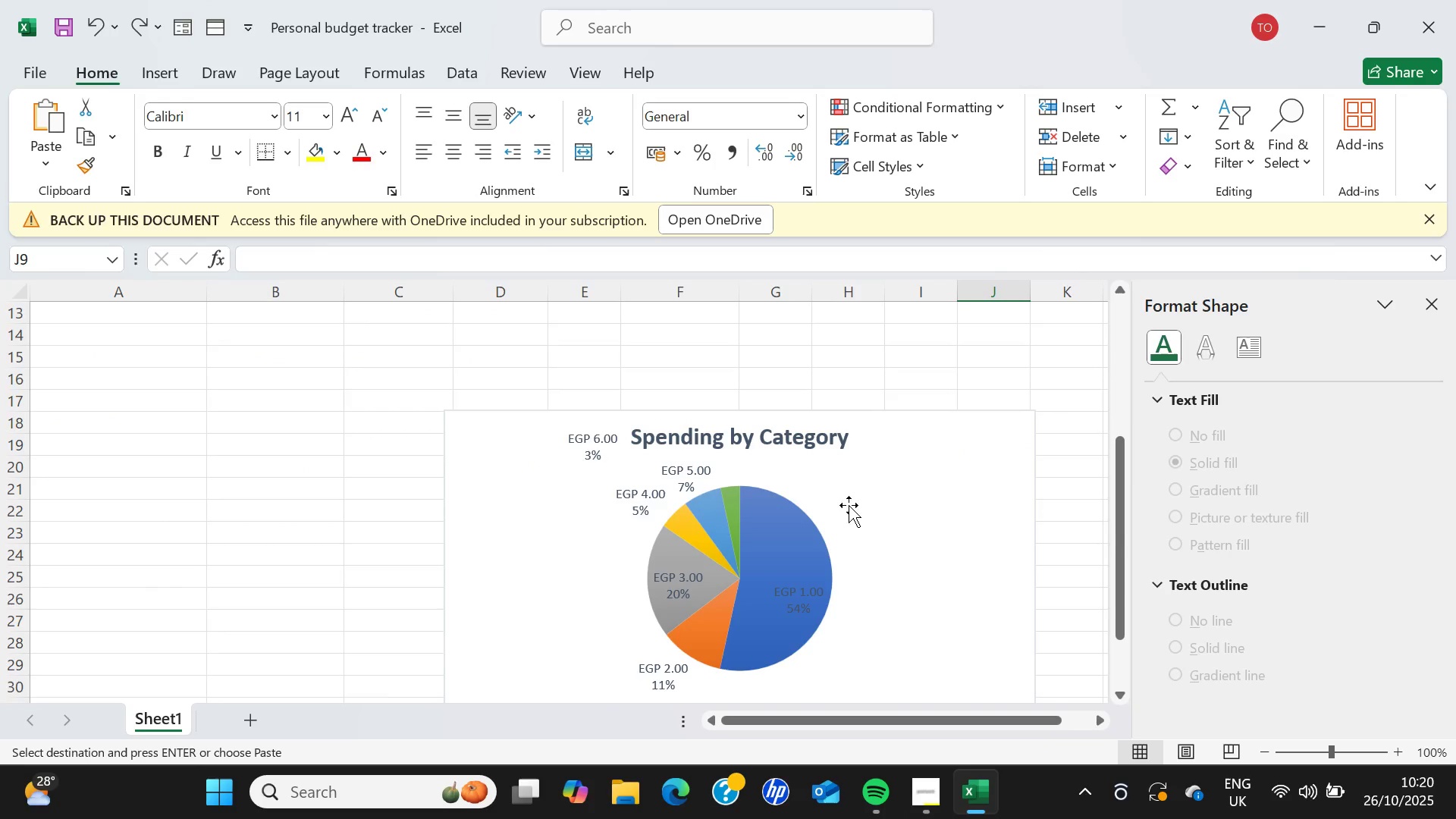 
left_click_drag(start_coordinate=[867, 502], to_coordinate=[872, 387])
 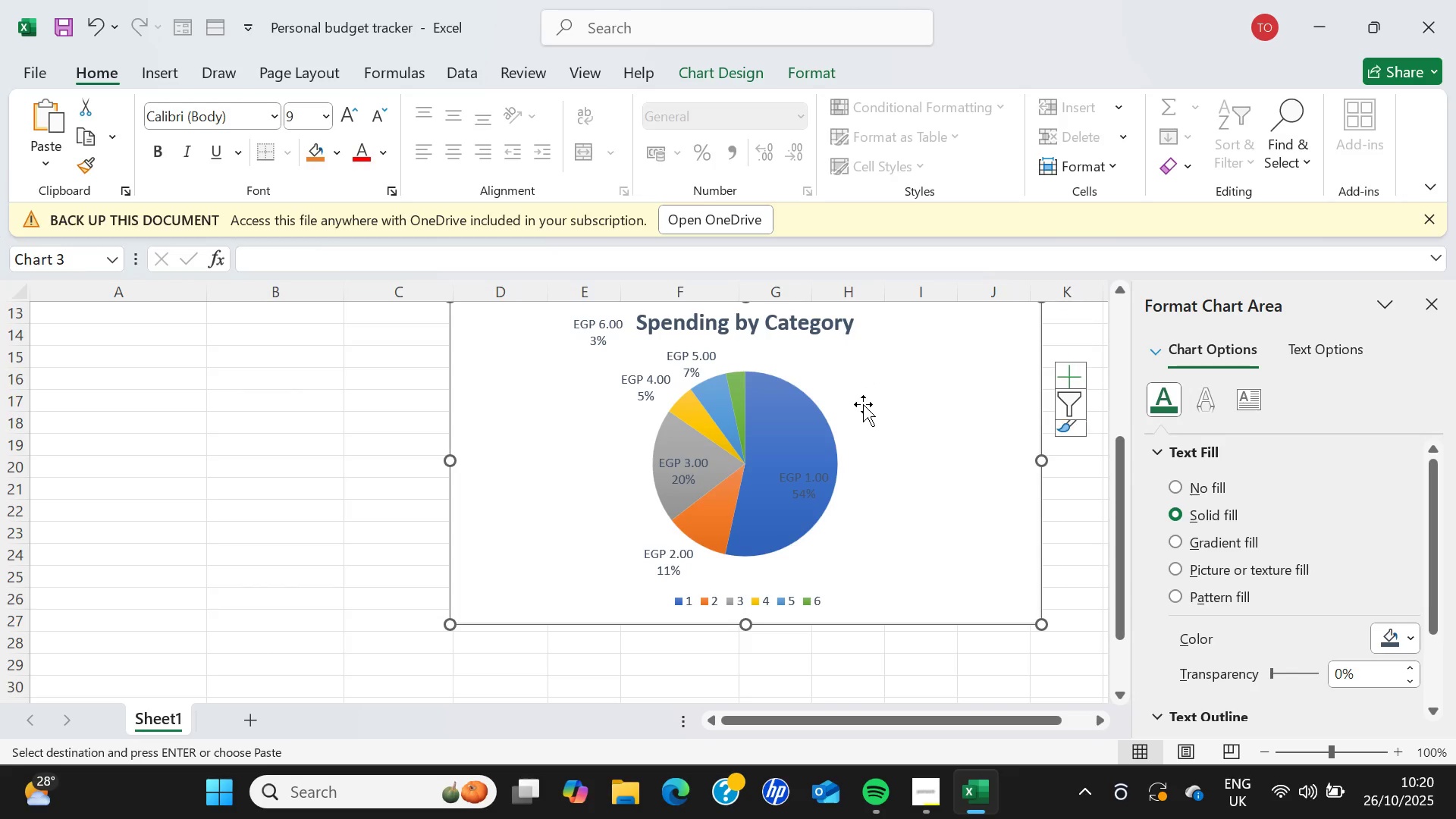 
scroll: coordinate [863, 404], scroll_direction: up, amount: 2.0
 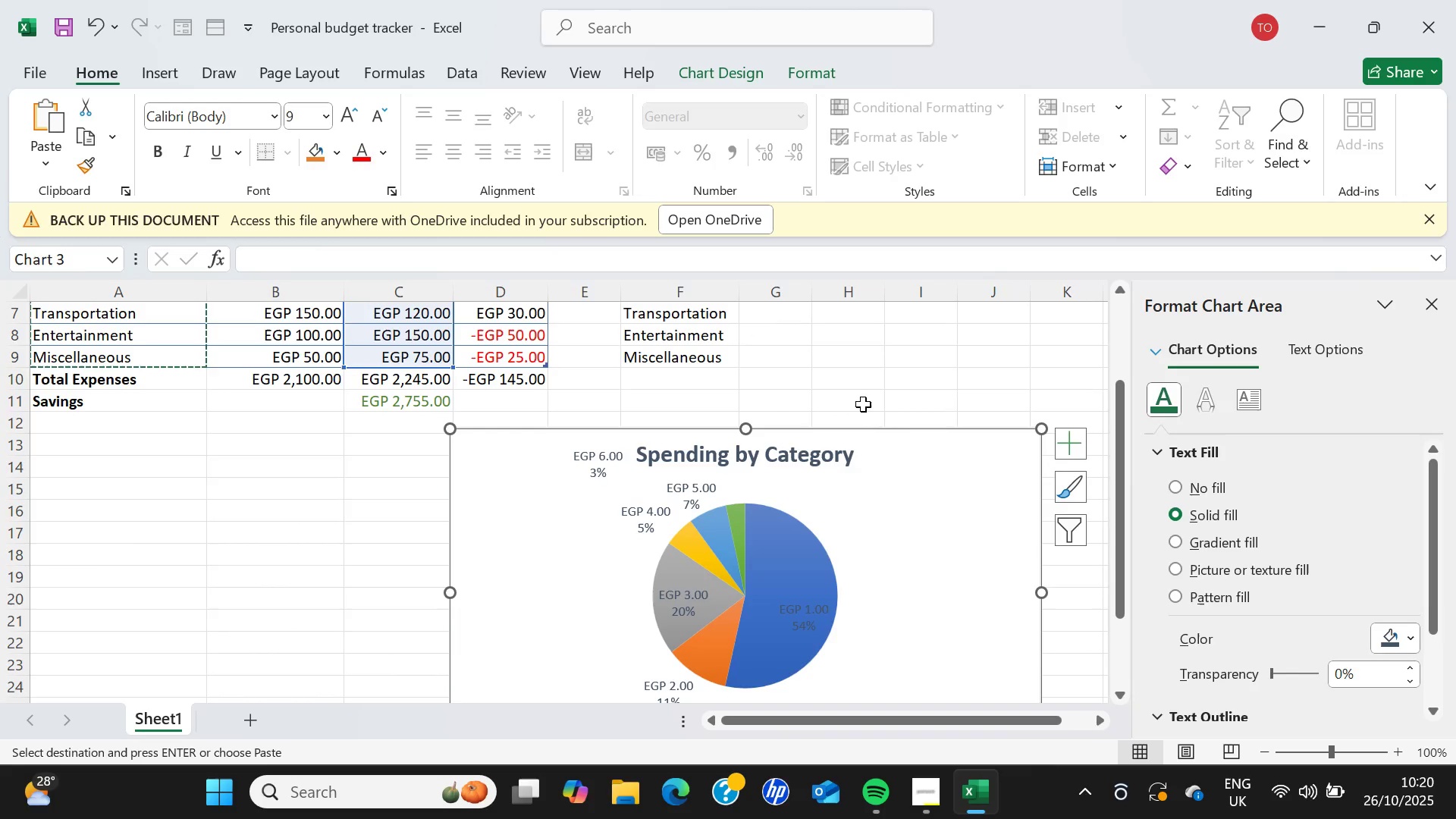 
scroll: coordinate [863, 404], scroll_direction: down, amount: 3.0
 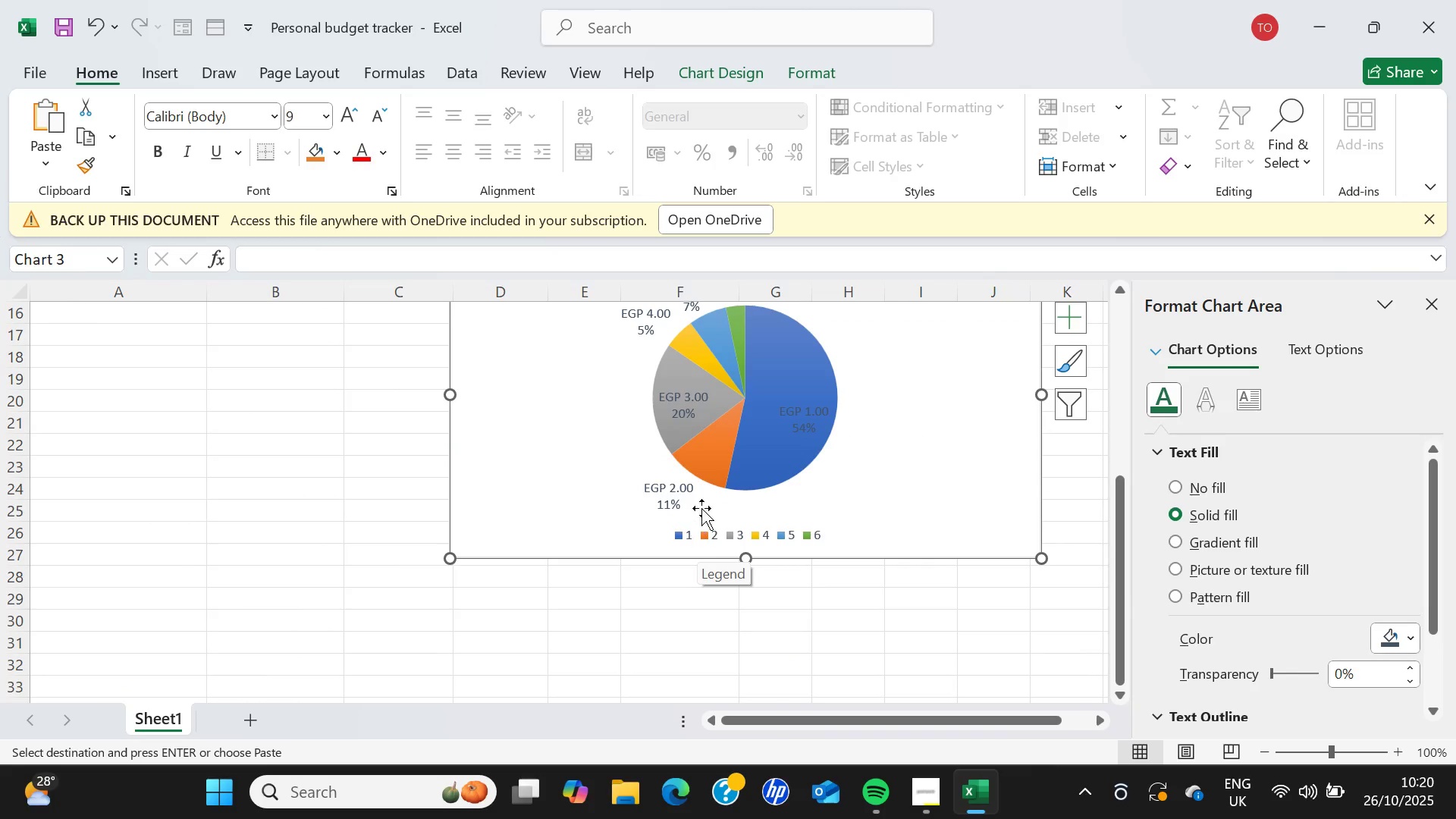 
scroll: coordinate [737, 457], scroll_direction: up, amount: 2.0
 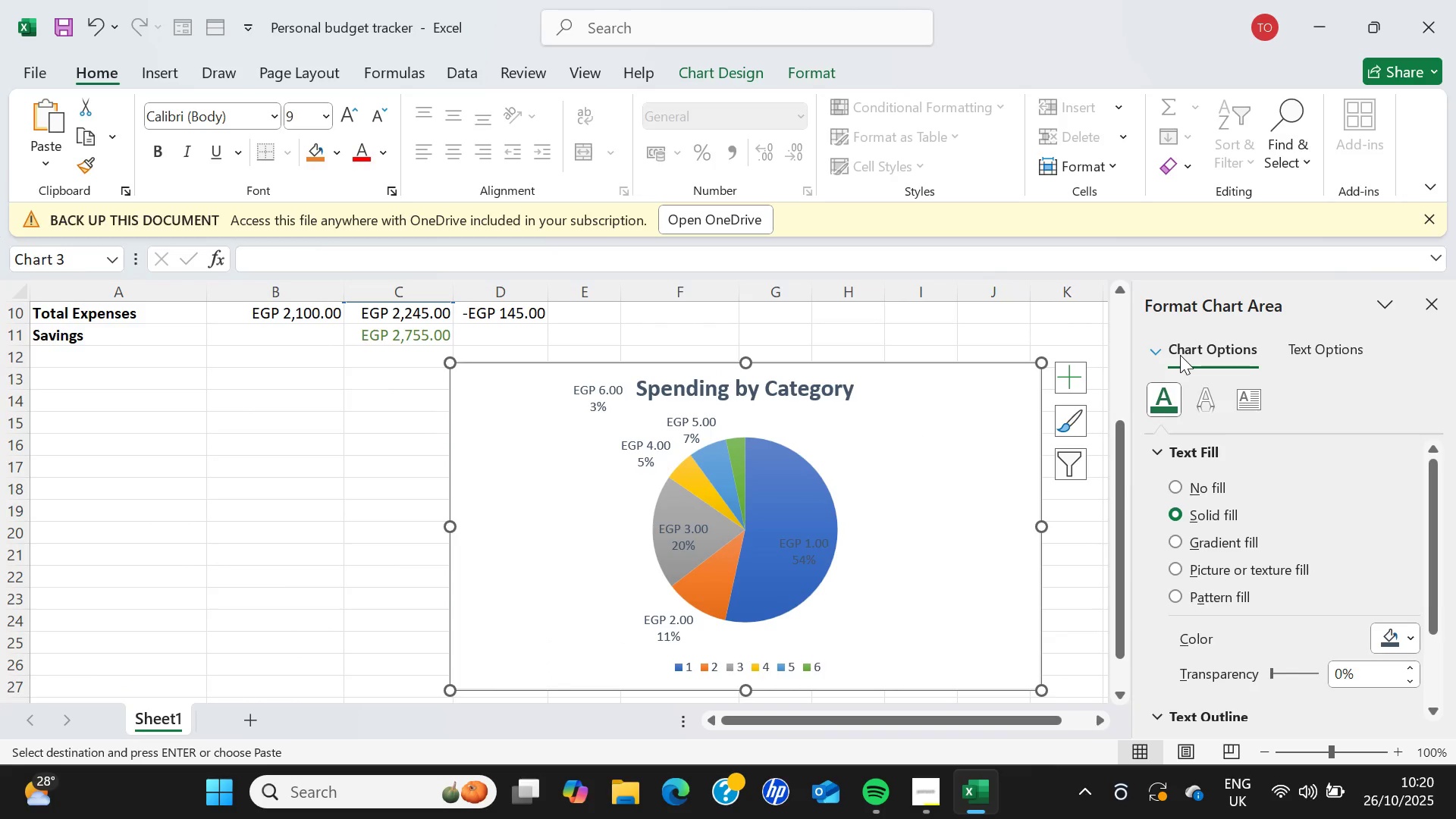 
left_click([1157, 351])
 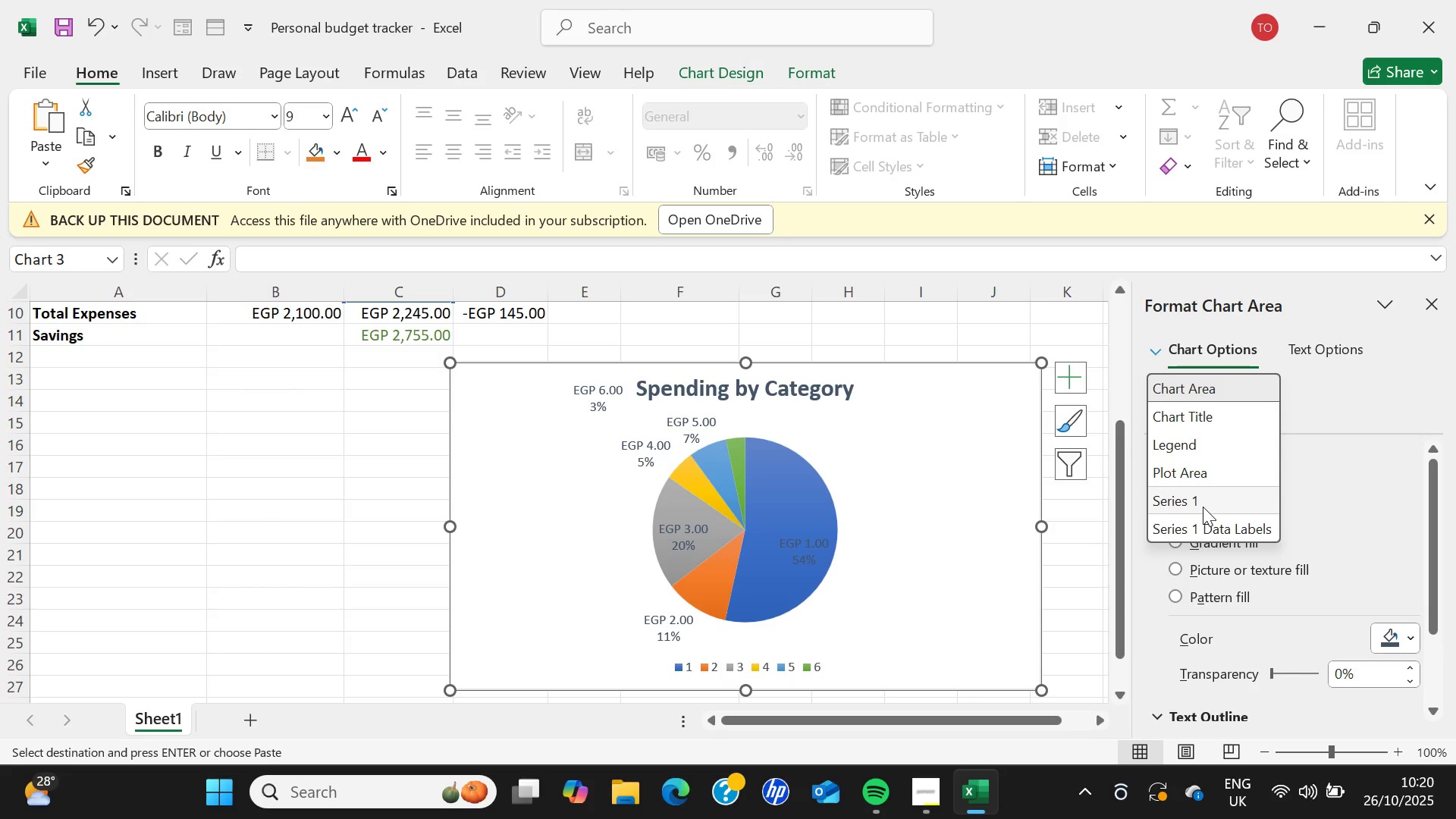 
wait(5.42)
 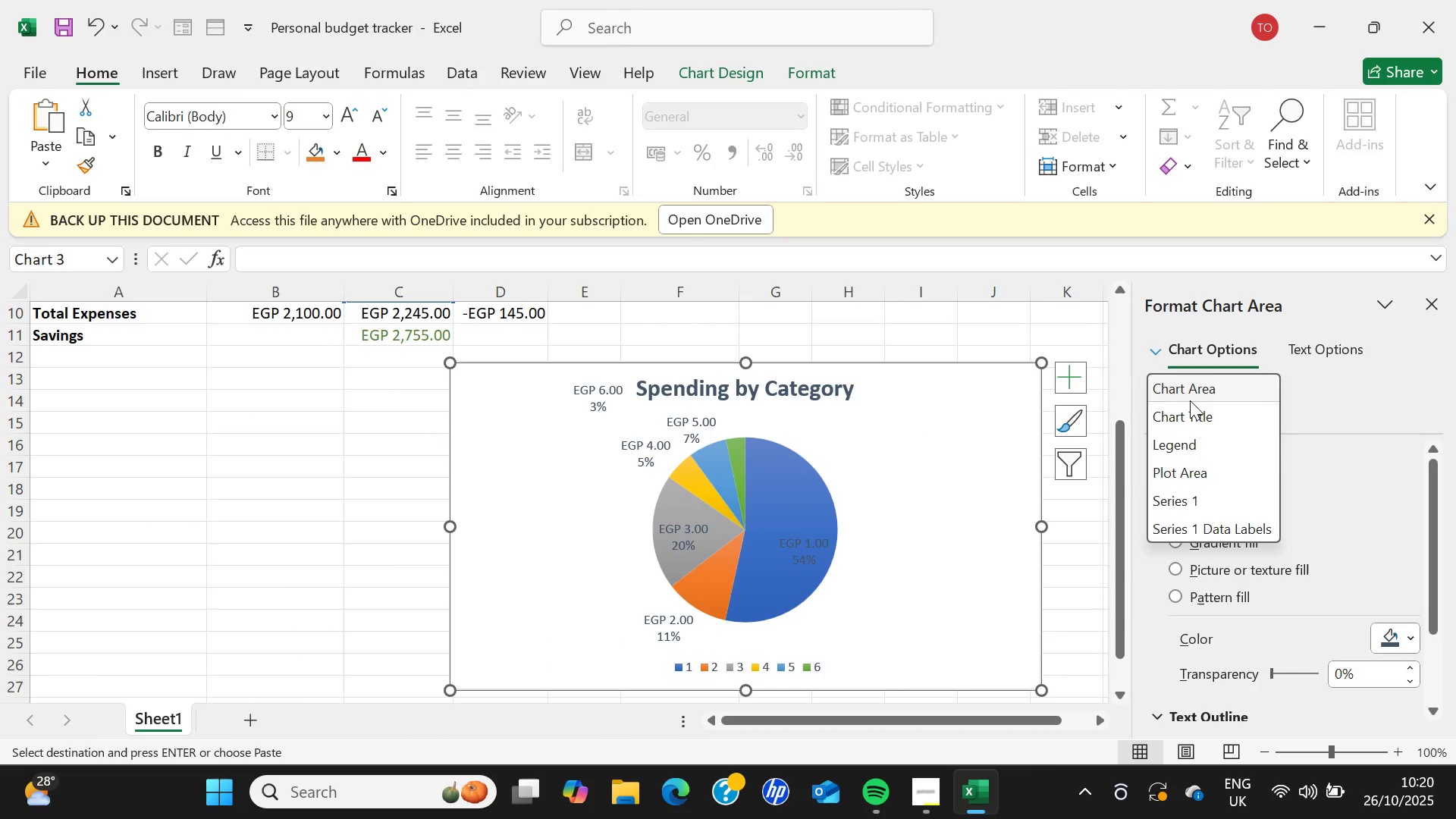 
left_click([1206, 525])
 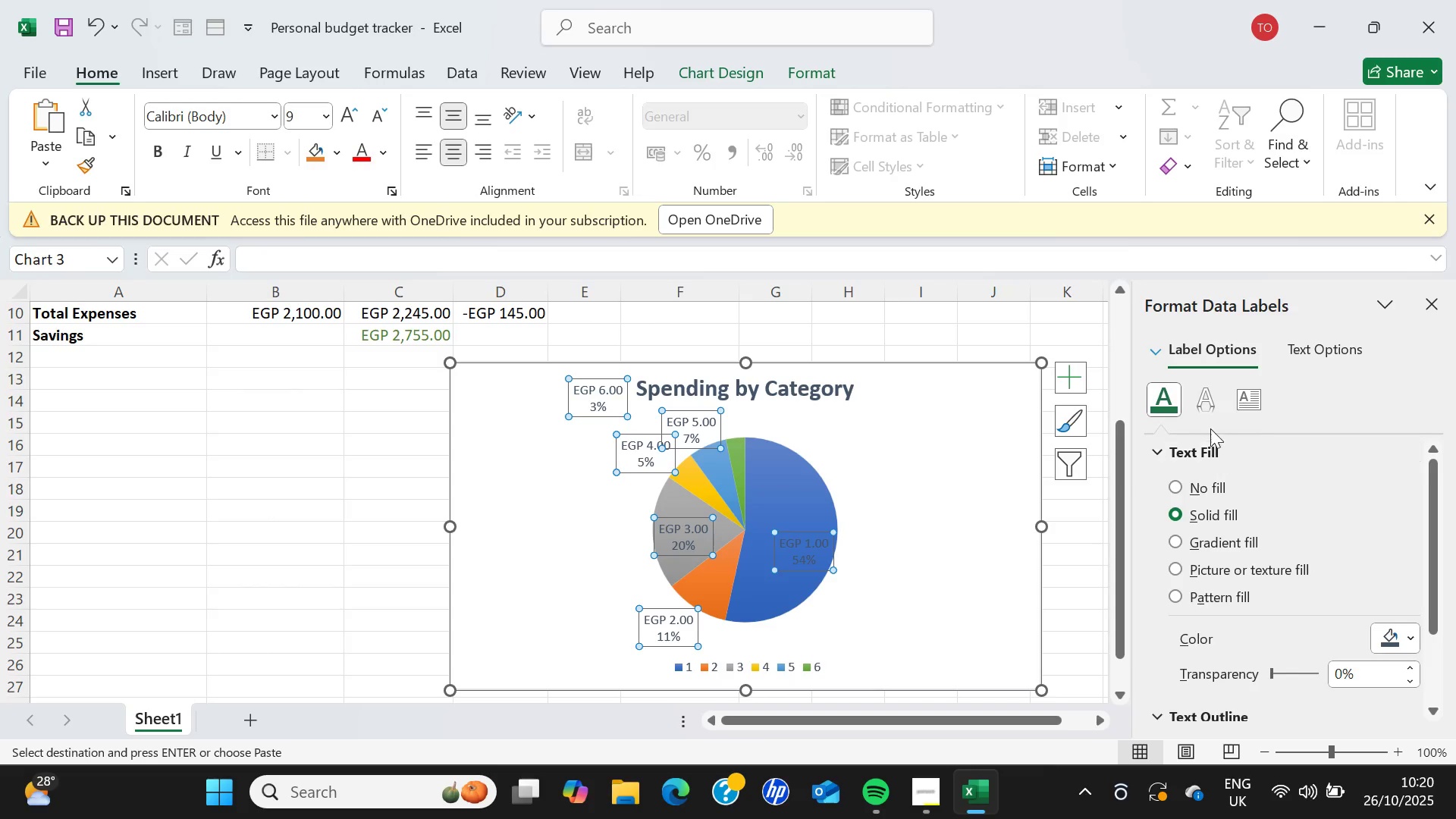 
mouse_move([1150, 361])
 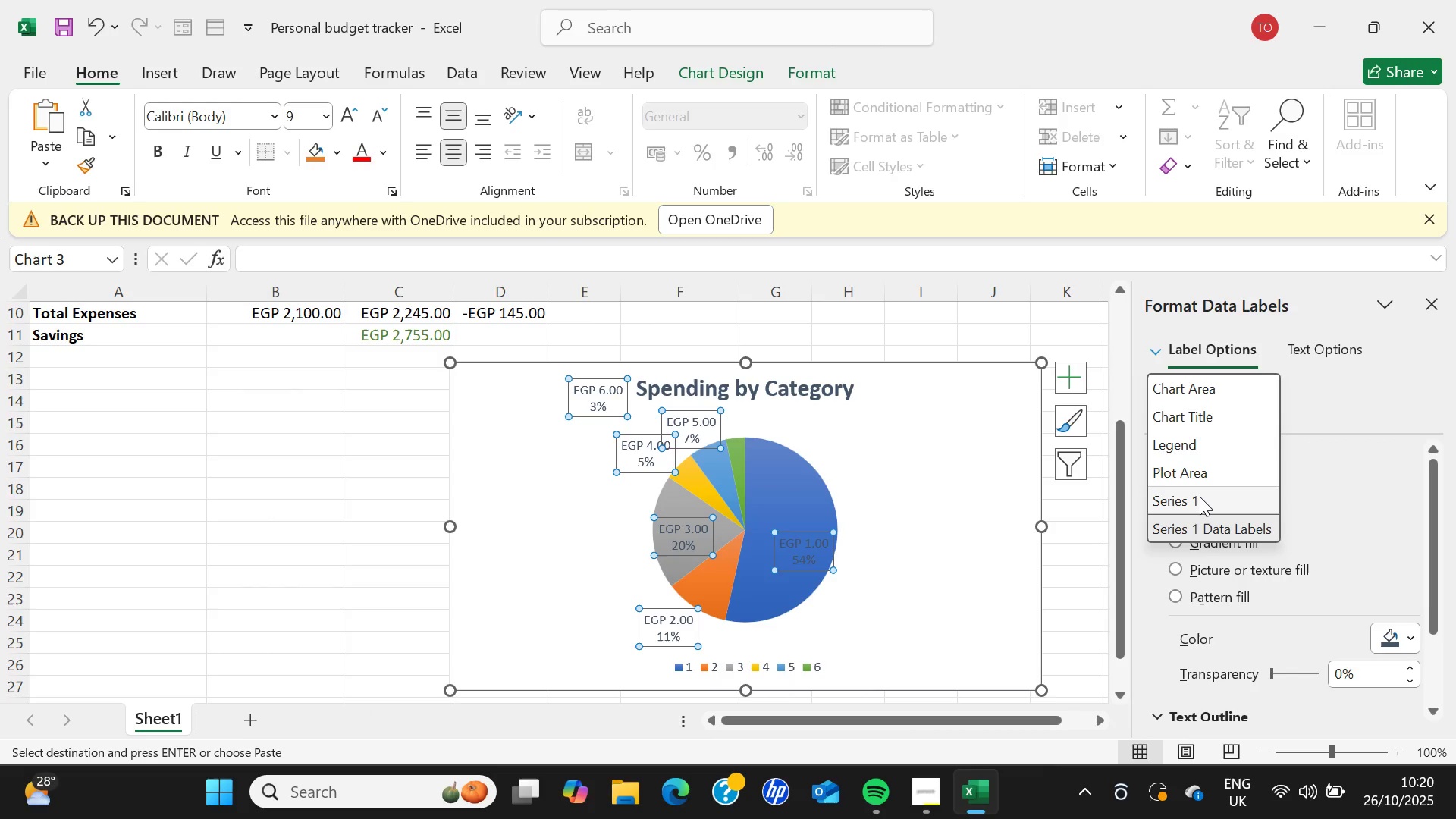 
left_click([1200, 497])
 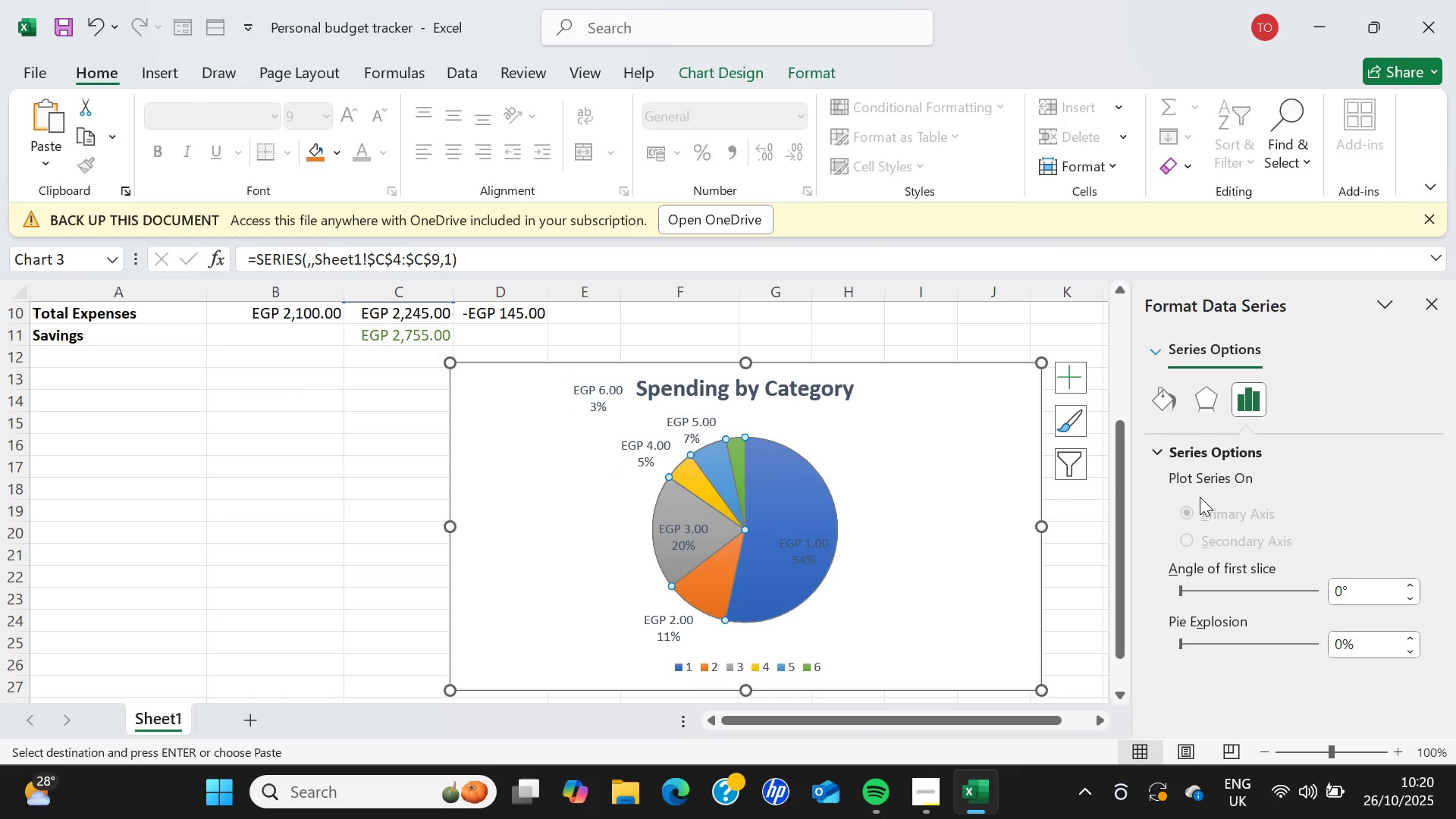 
scroll: coordinate [1255, 506], scroll_direction: down, amount: 1.0
 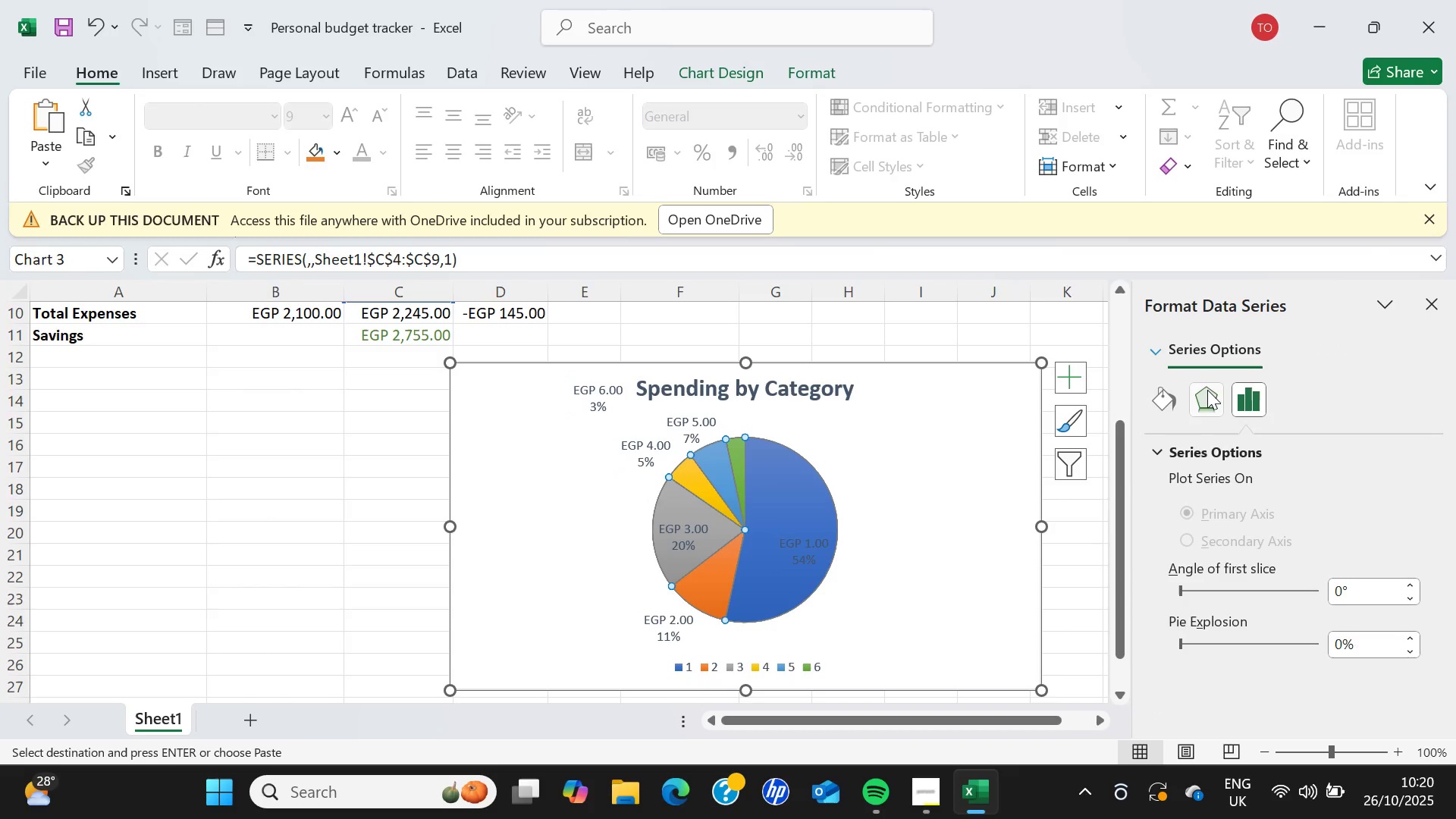 
mouse_move([1159, 366])
 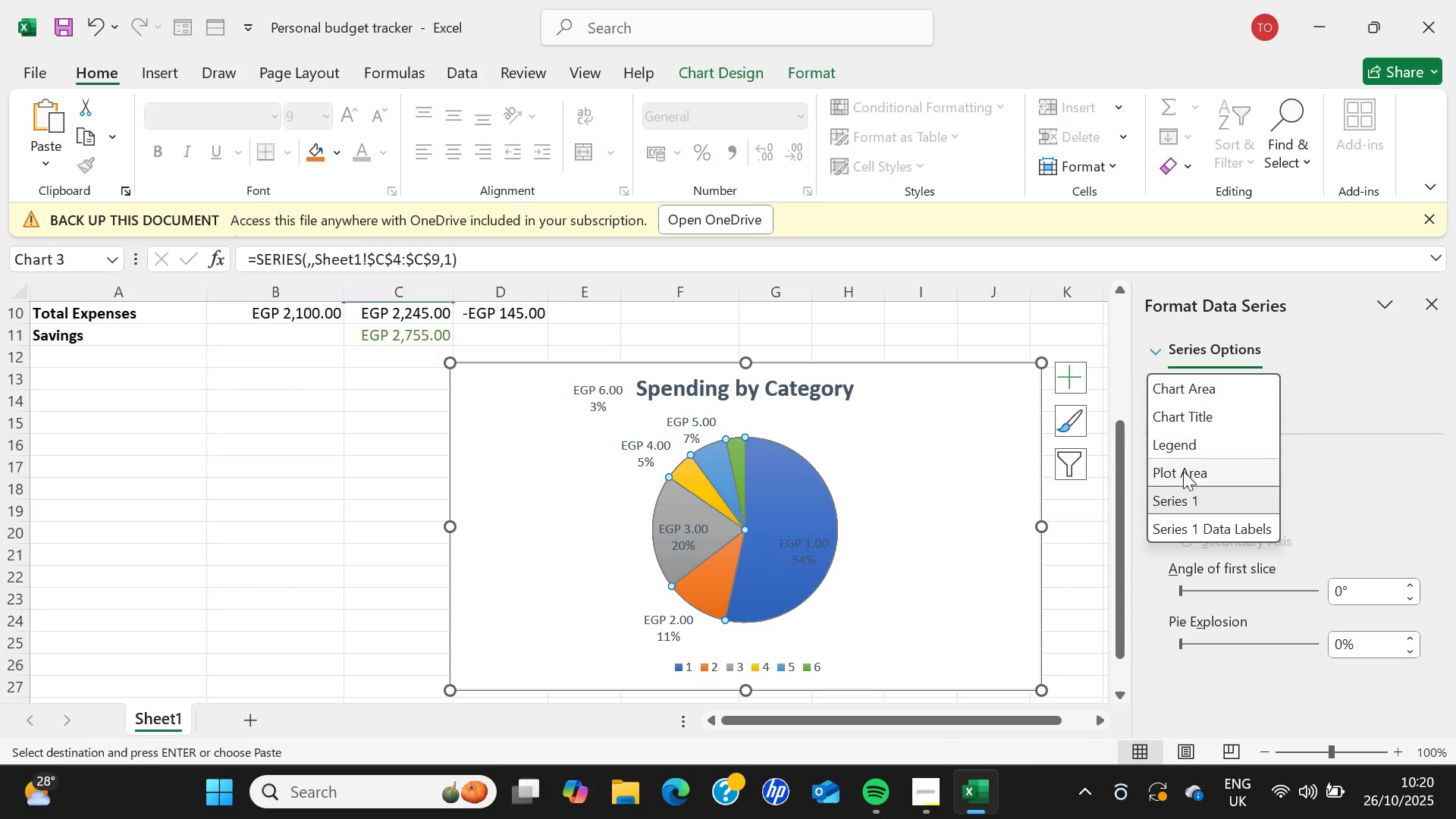 
left_click([1183, 474])
 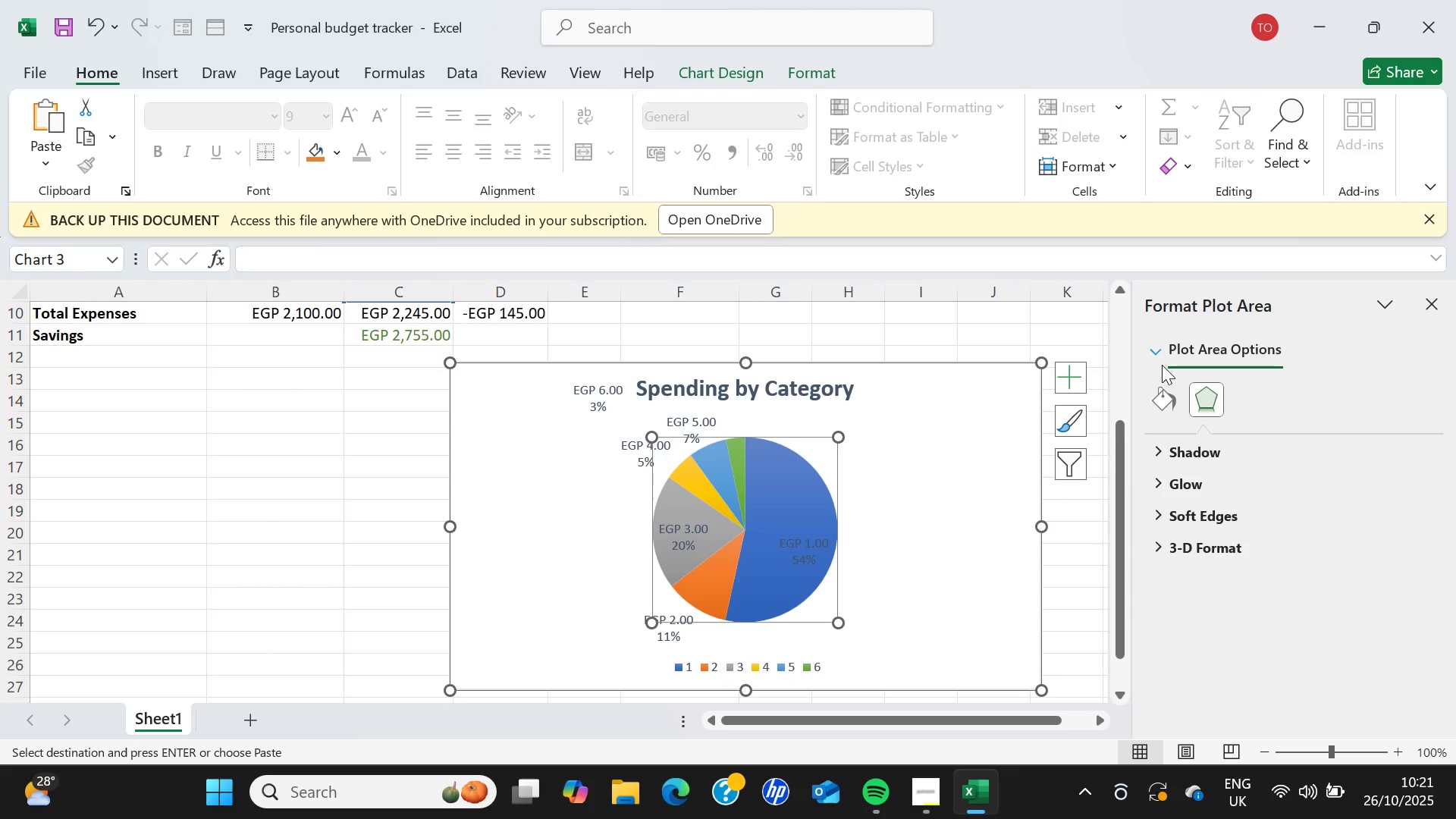 
left_click([1161, 360])
 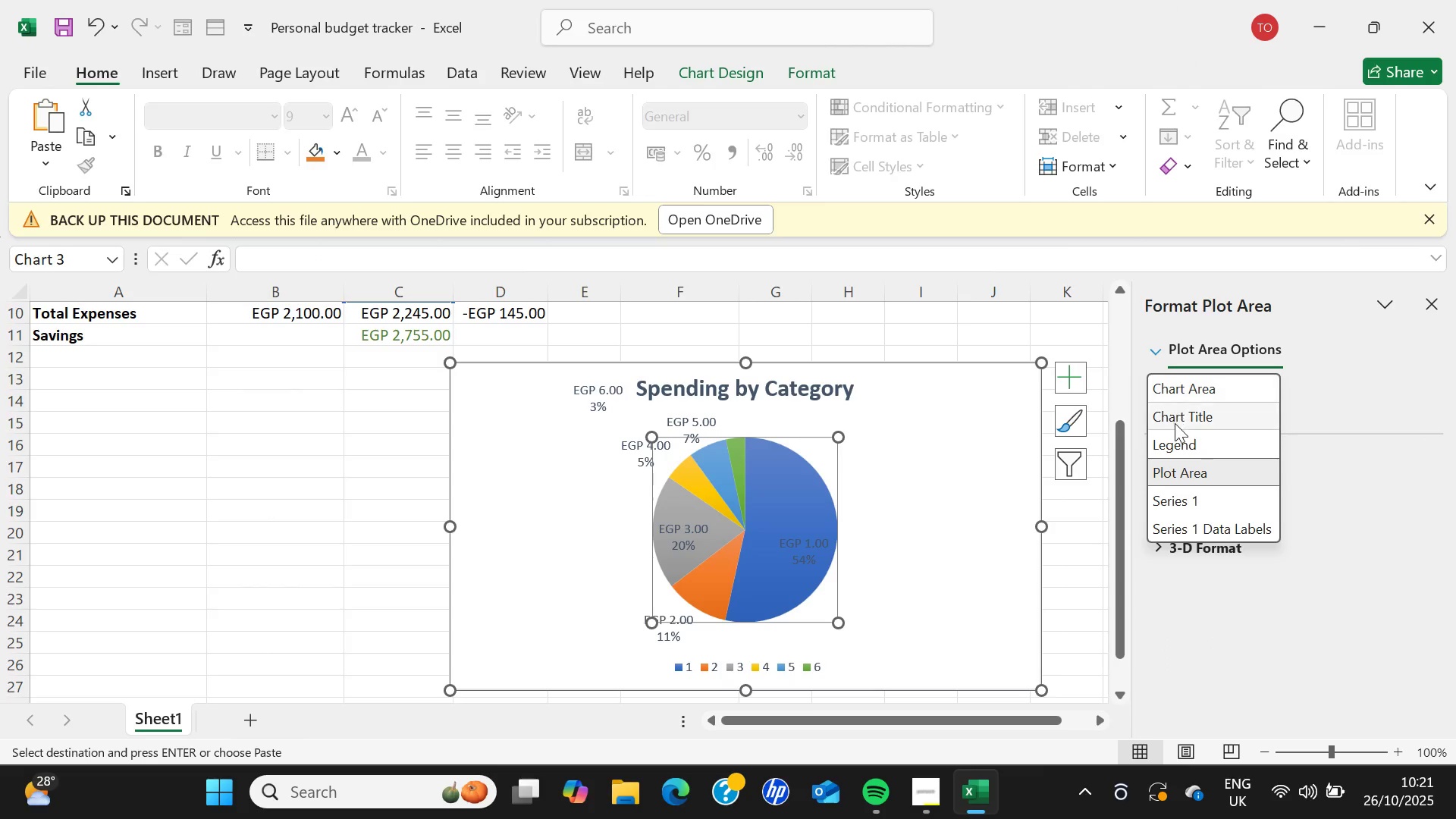 
left_click([1178, 442])
 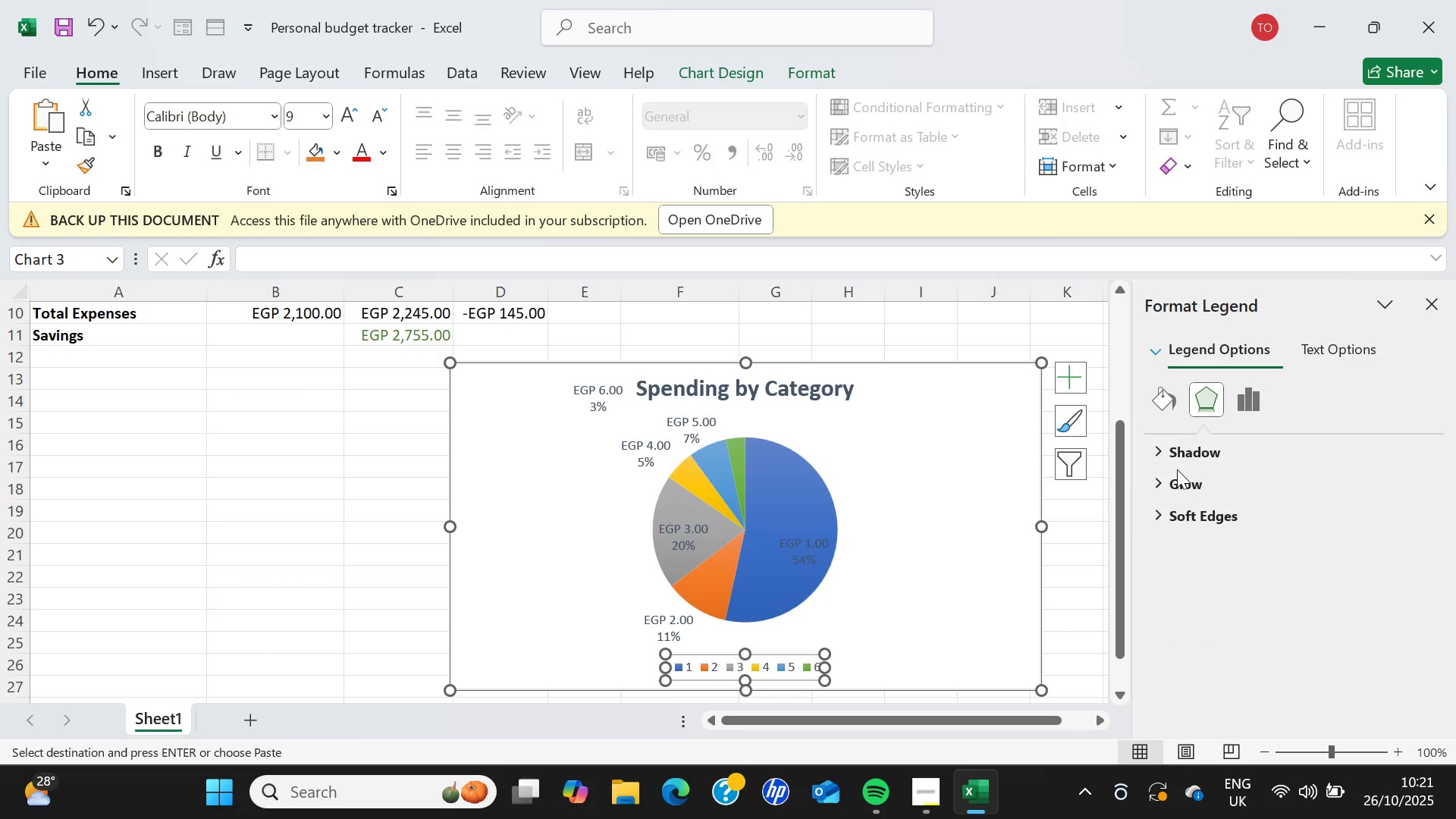 
wait(9.28)
 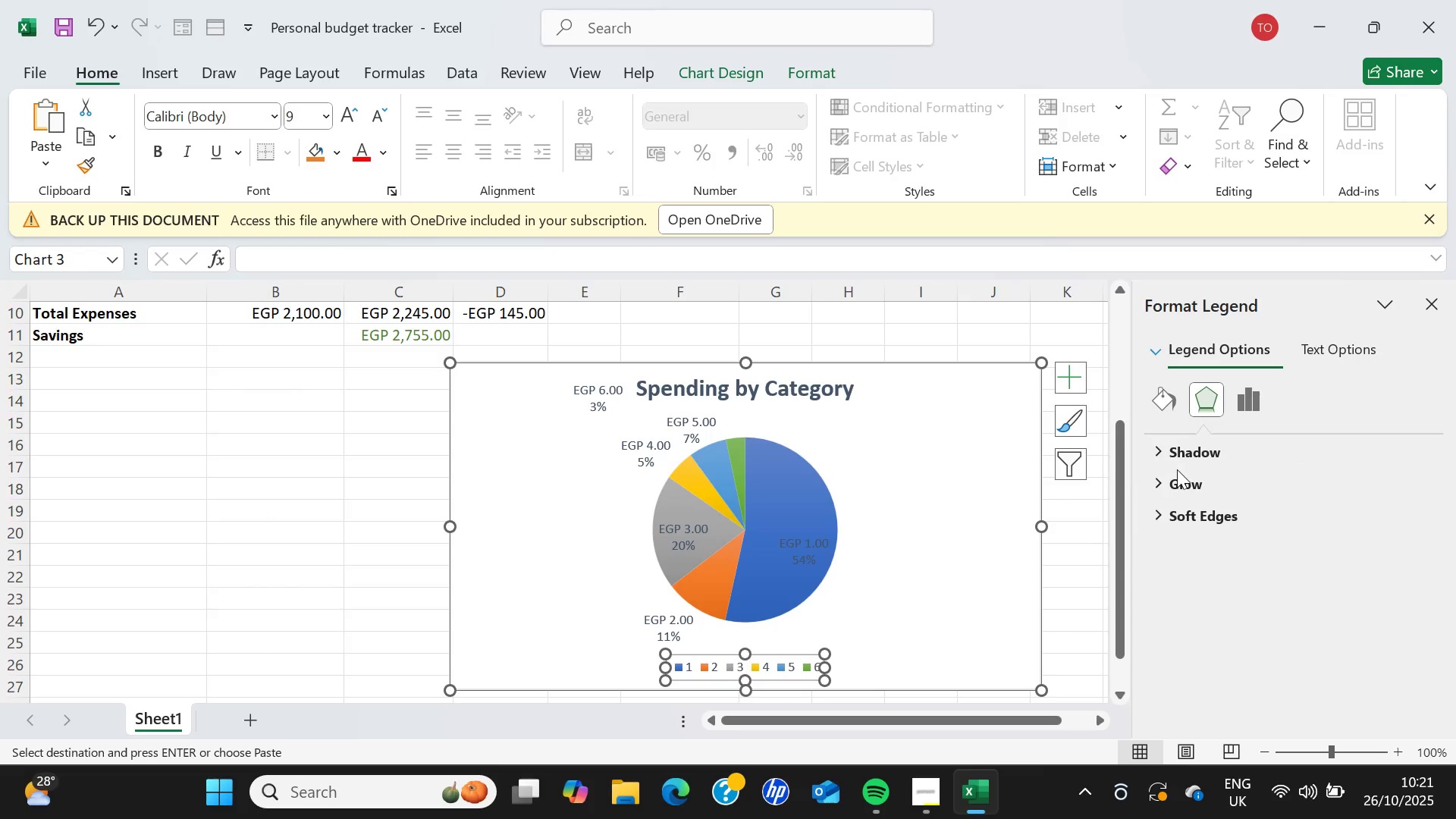 
left_click([1247, 397])
 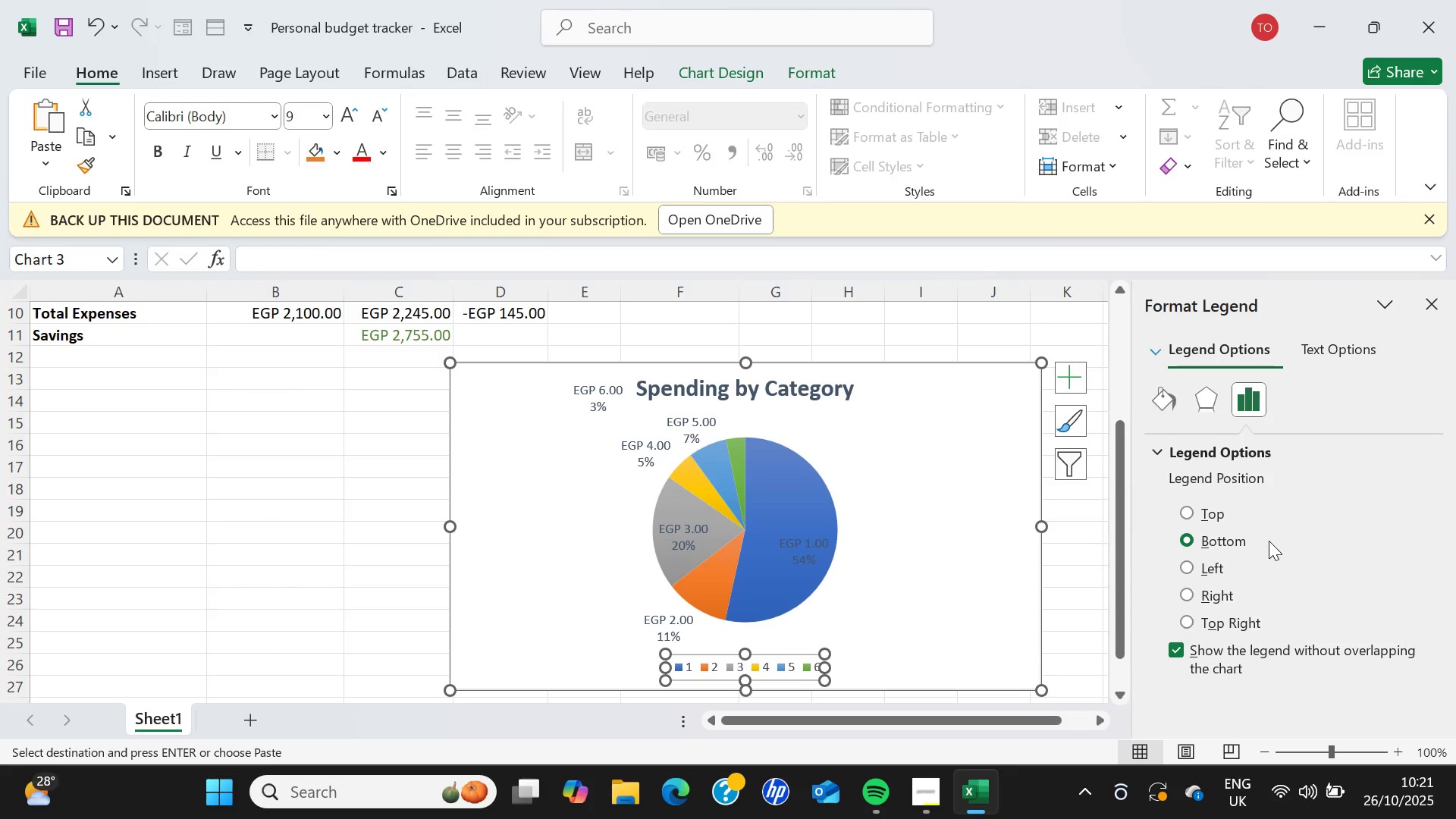 
scroll: coordinate [1269, 547], scroll_direction: down, amount: 4.0
 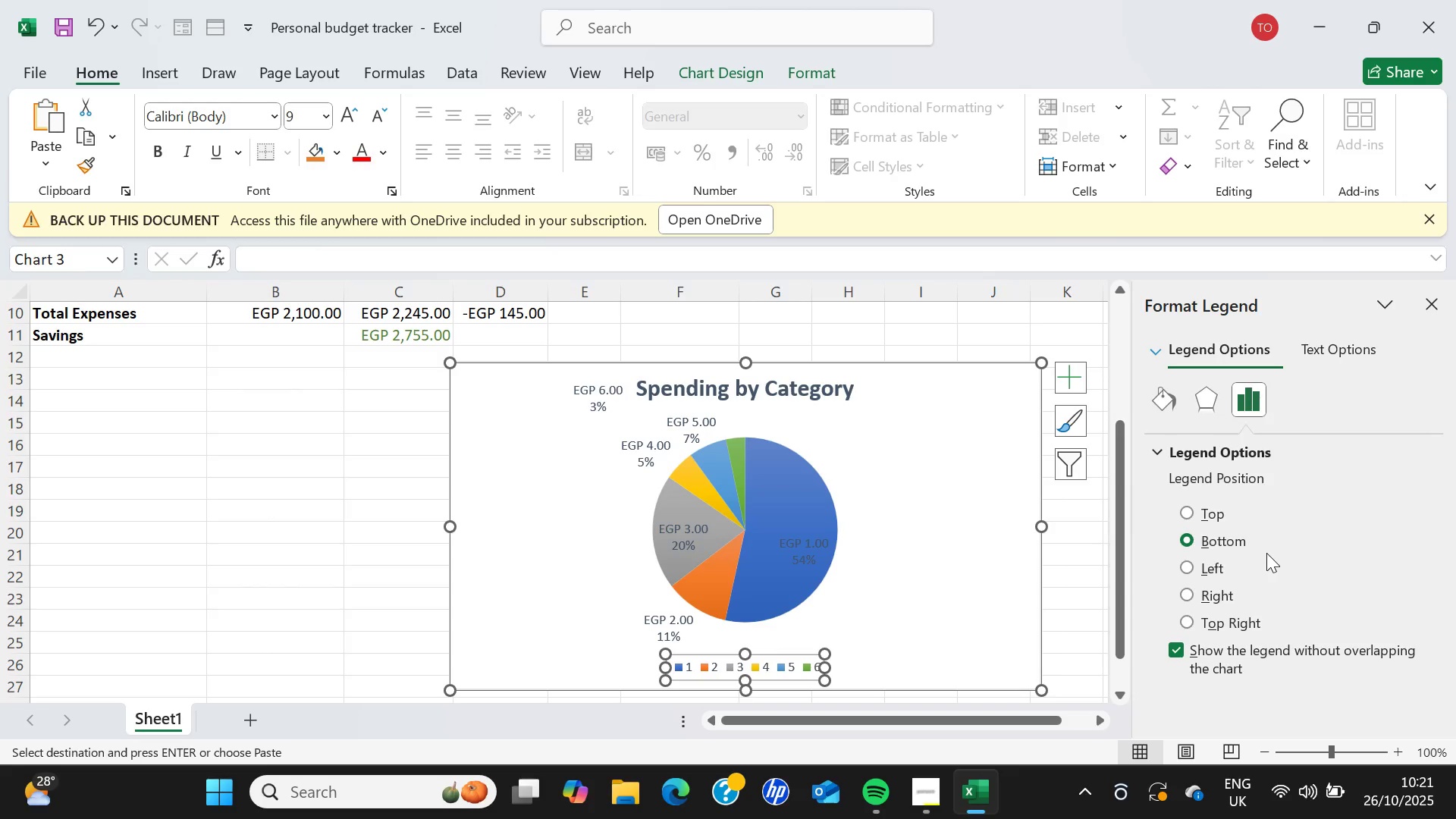 
scroll: coordinate [1266, 553], scroll_direction: up, amount: 1.0
 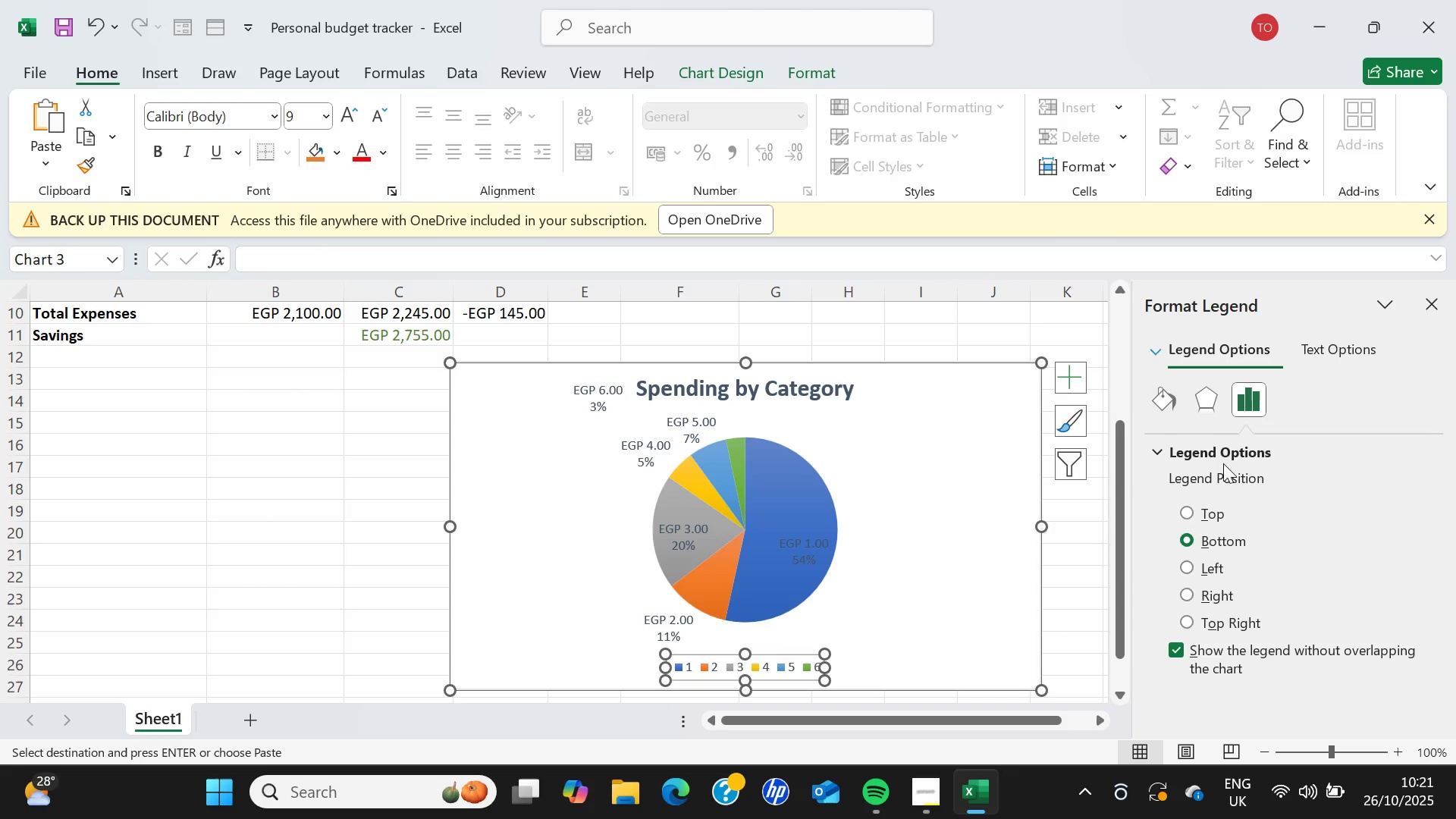 
left_click([1218, 400])
 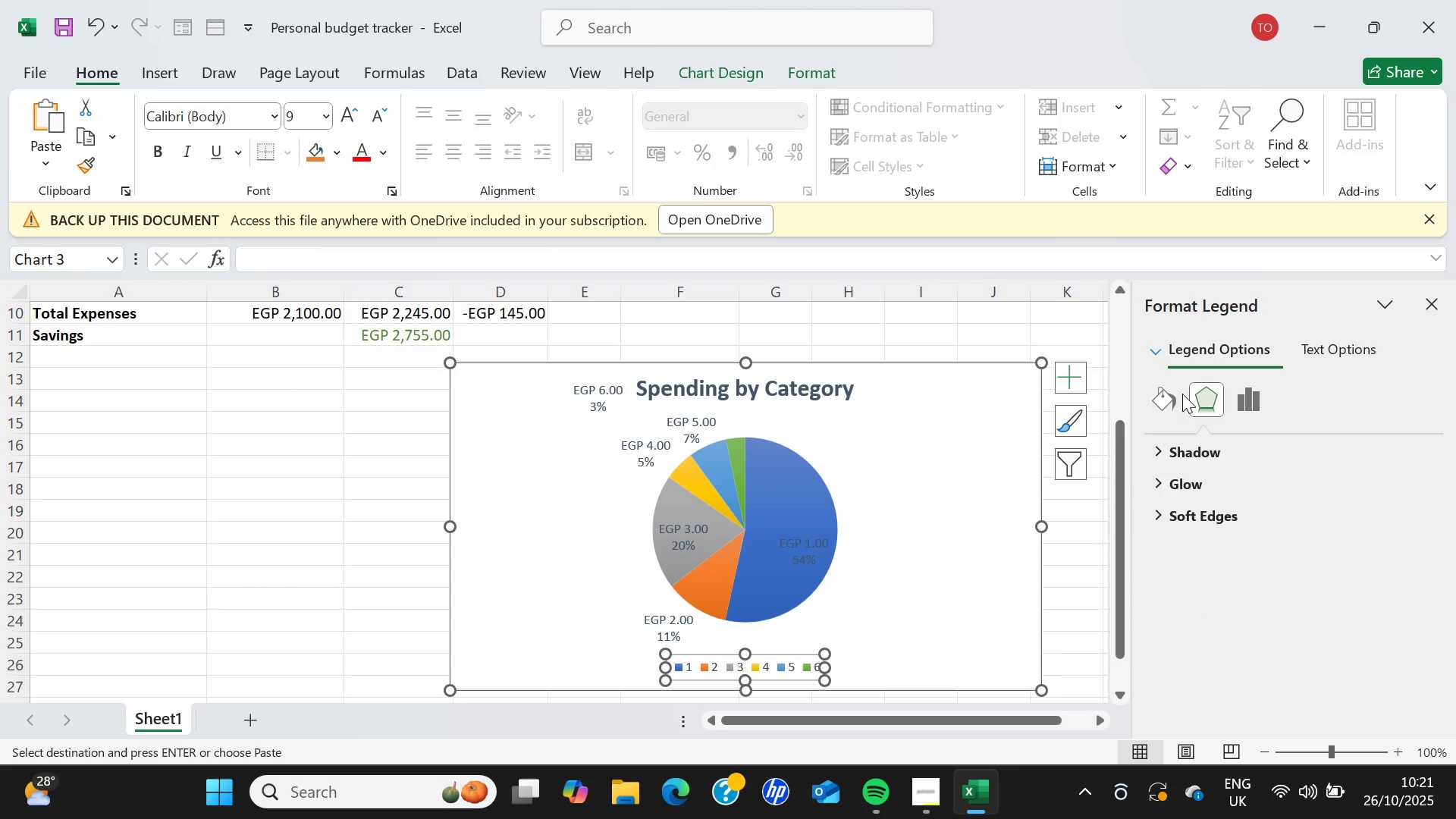 
left_click([1175, 395])
 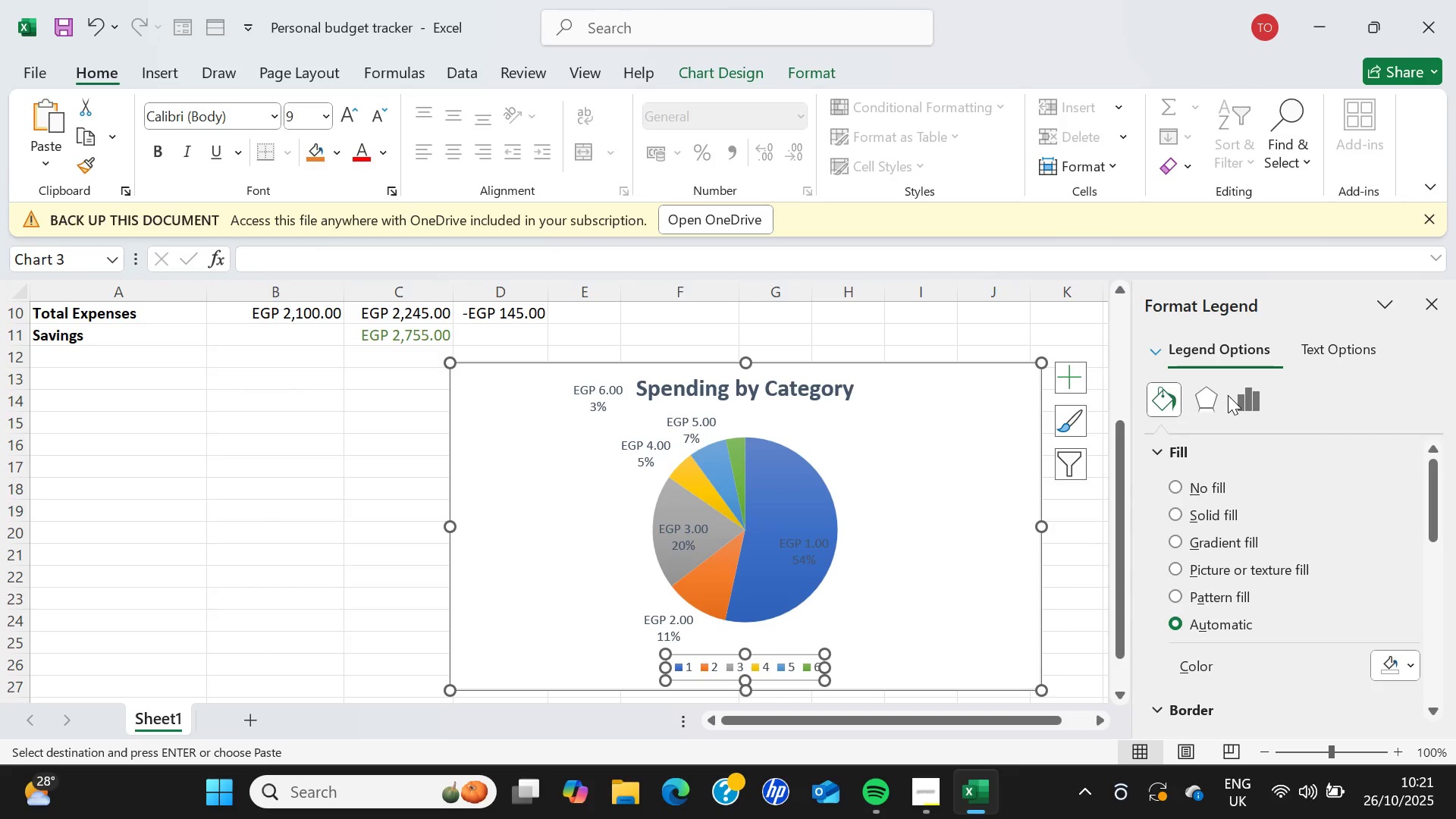 
left_click([1225, 396])
 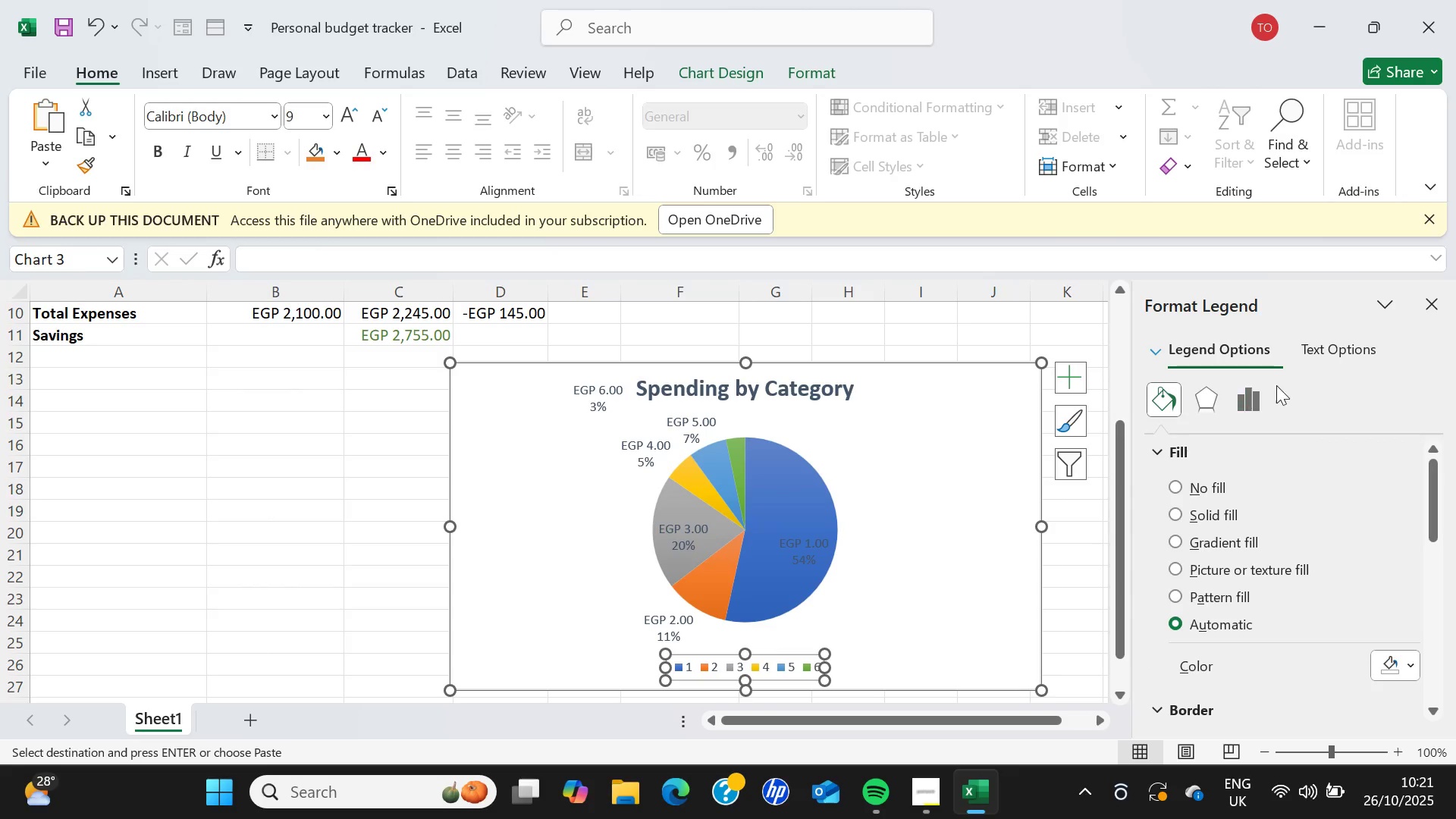 
mouse_move([1299, 380])
 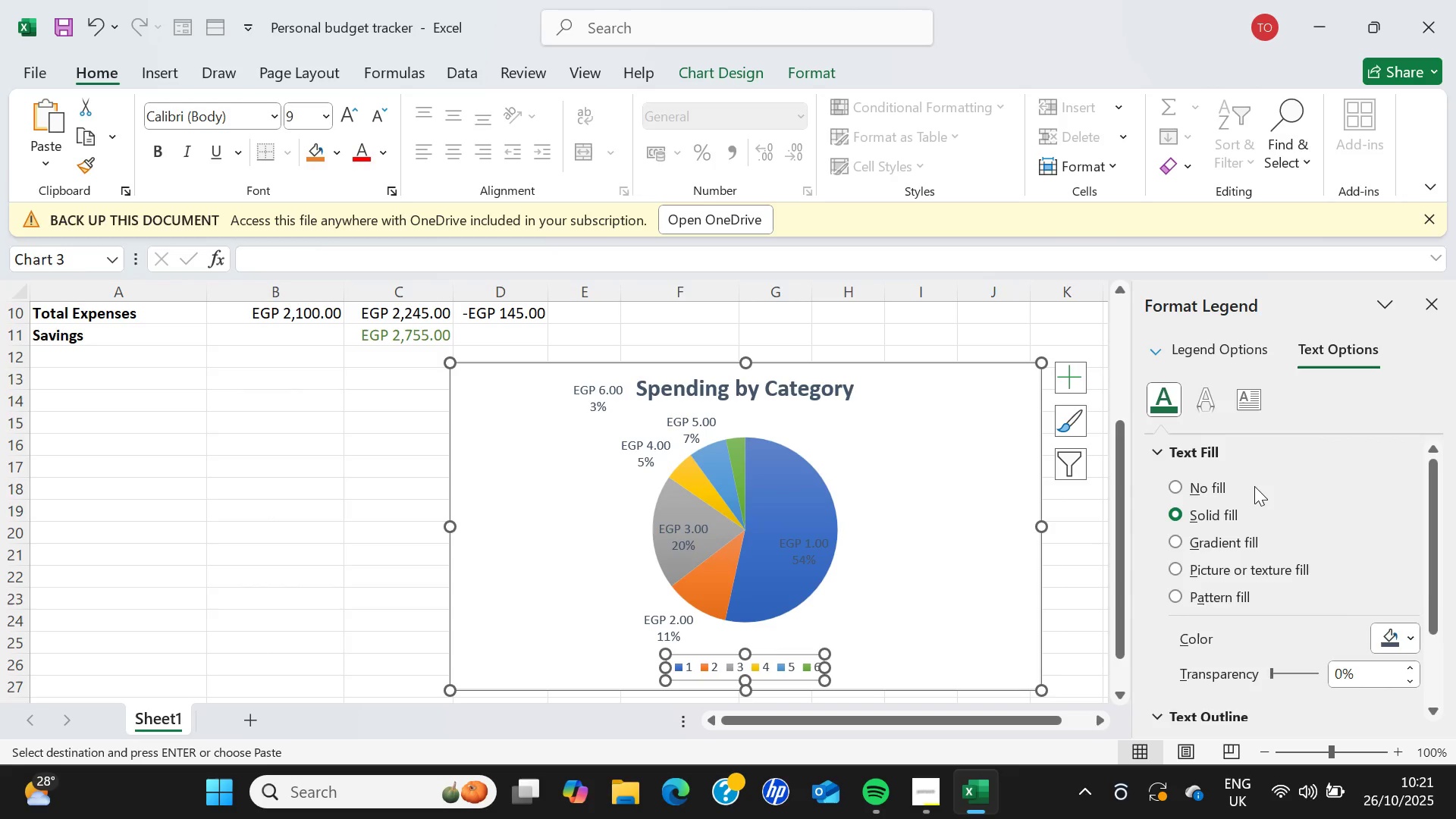 
scroll: coordinate [1254, 506], scroll_direction: down, amount: 5.0
 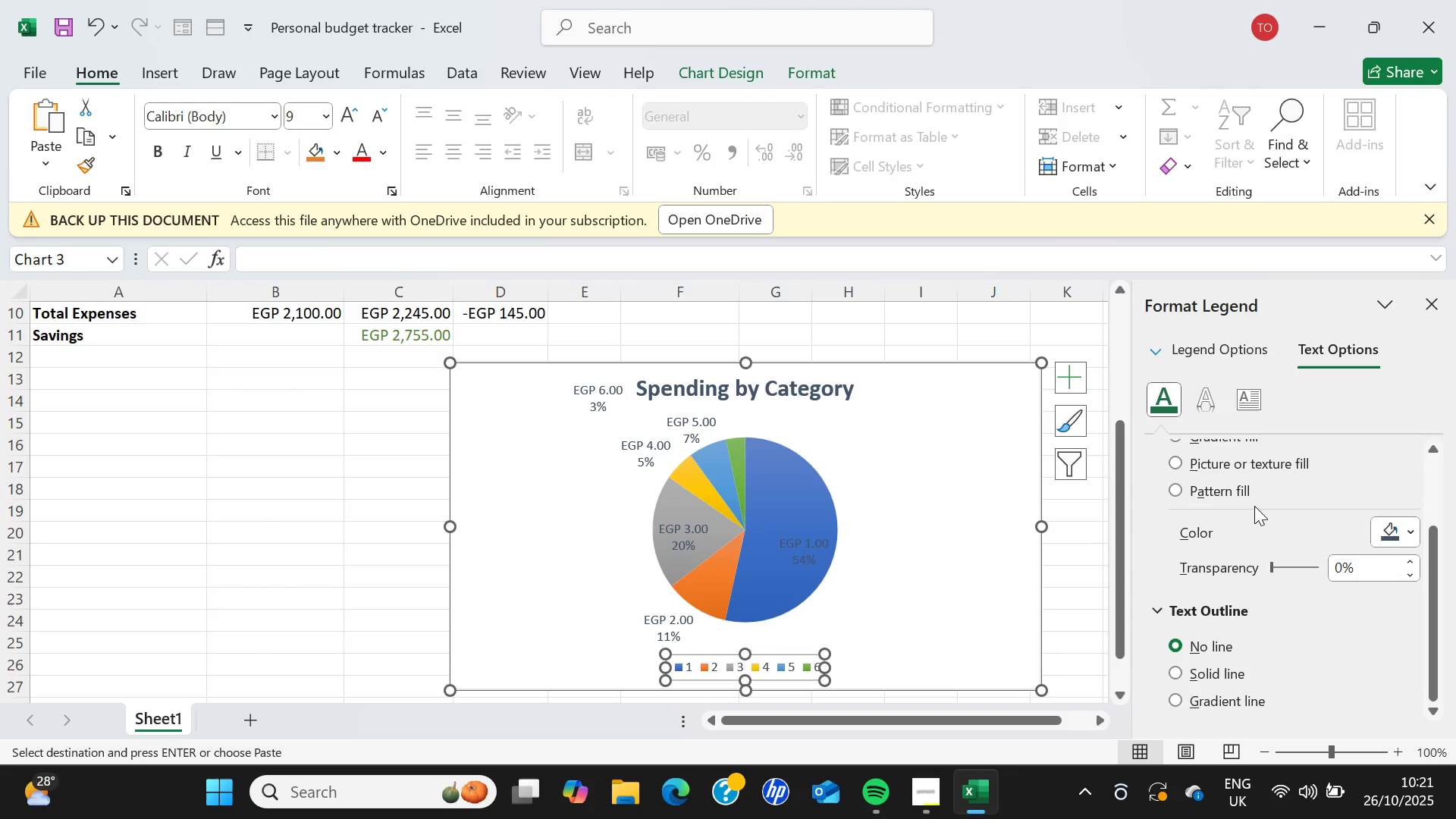 
scroll: coordinate [1254, 506], scroll_direction: up, amount: 6.0
 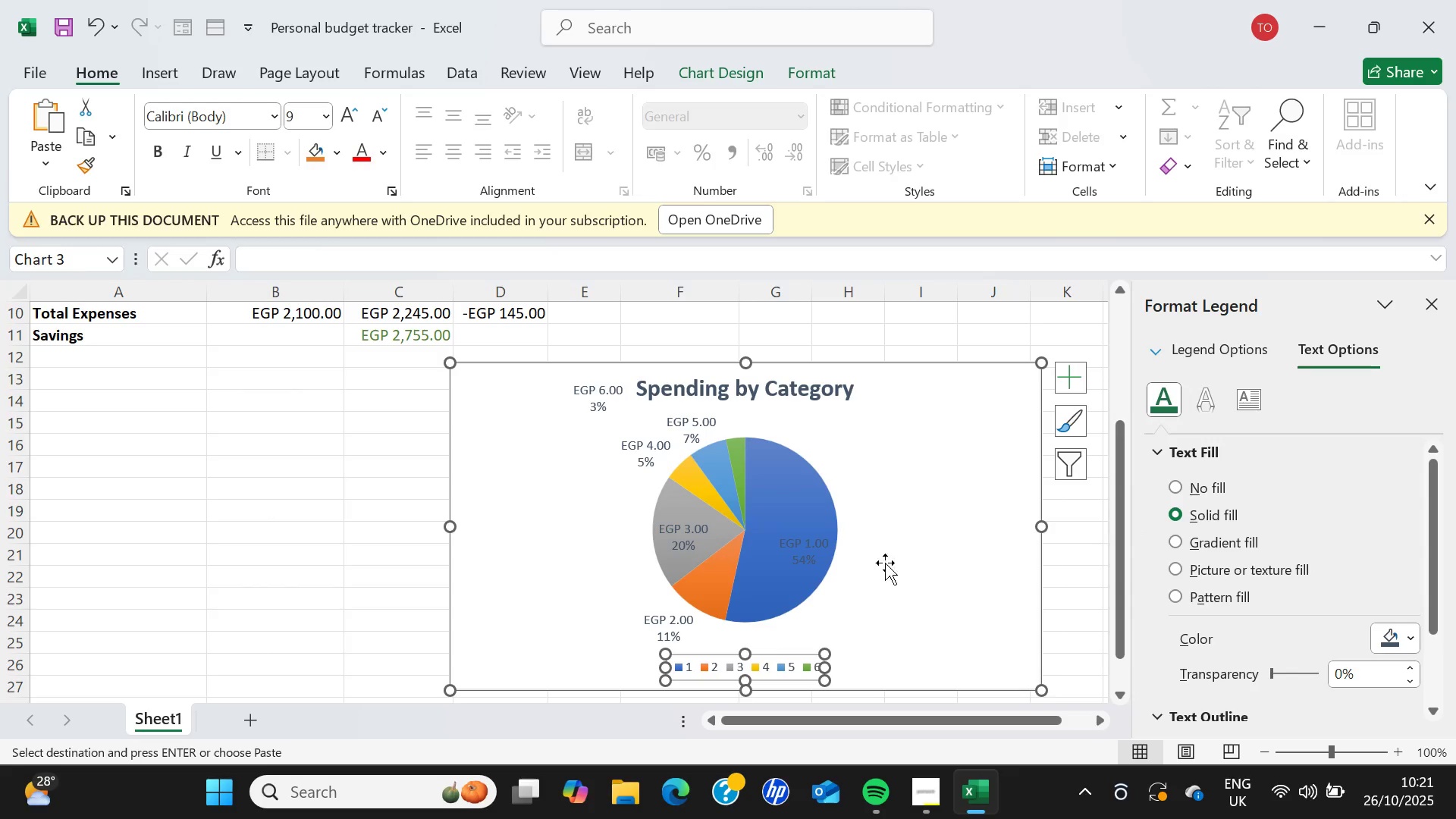 
left_click([683, 665])
 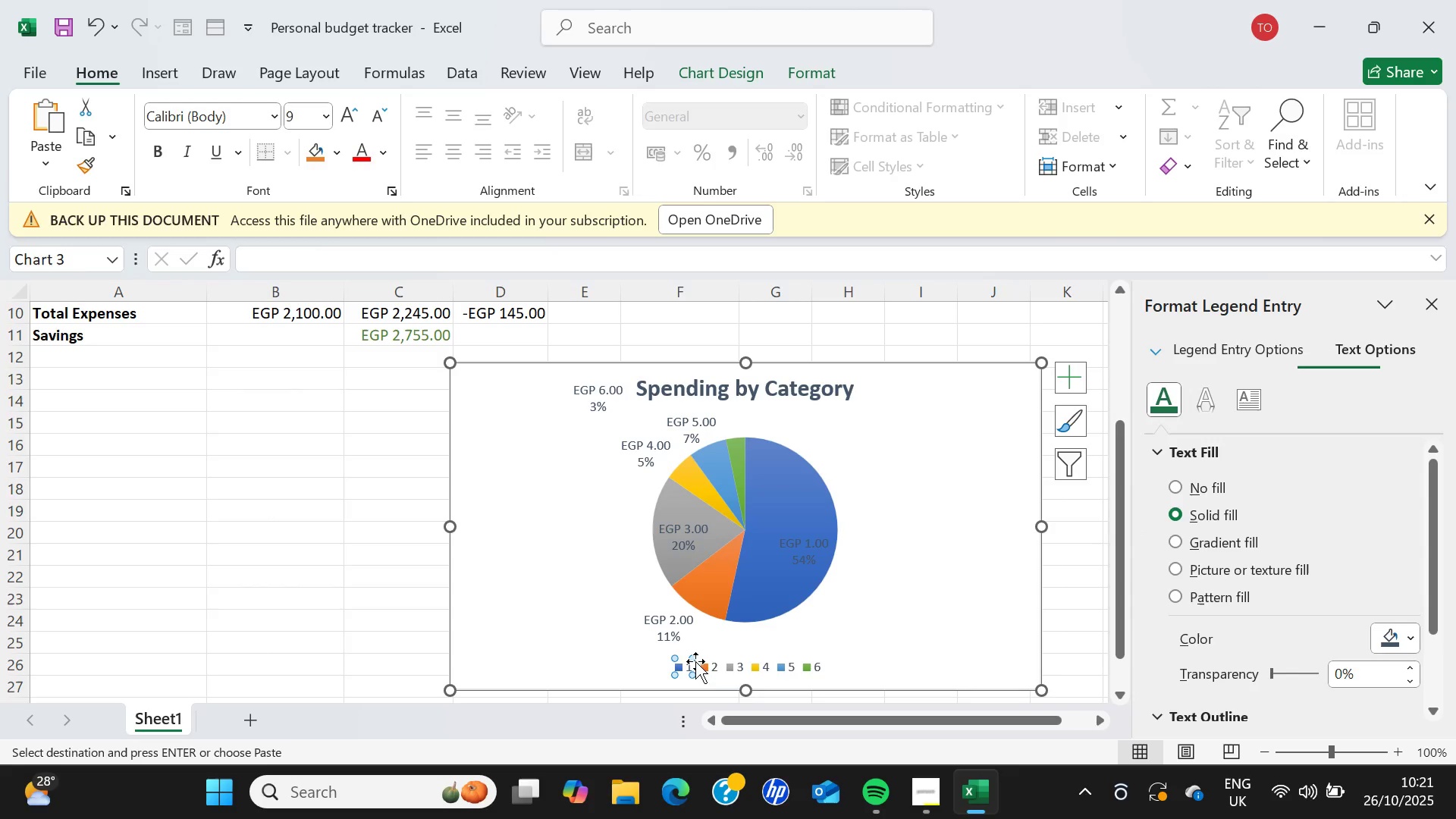 
left_click([704, 660])
 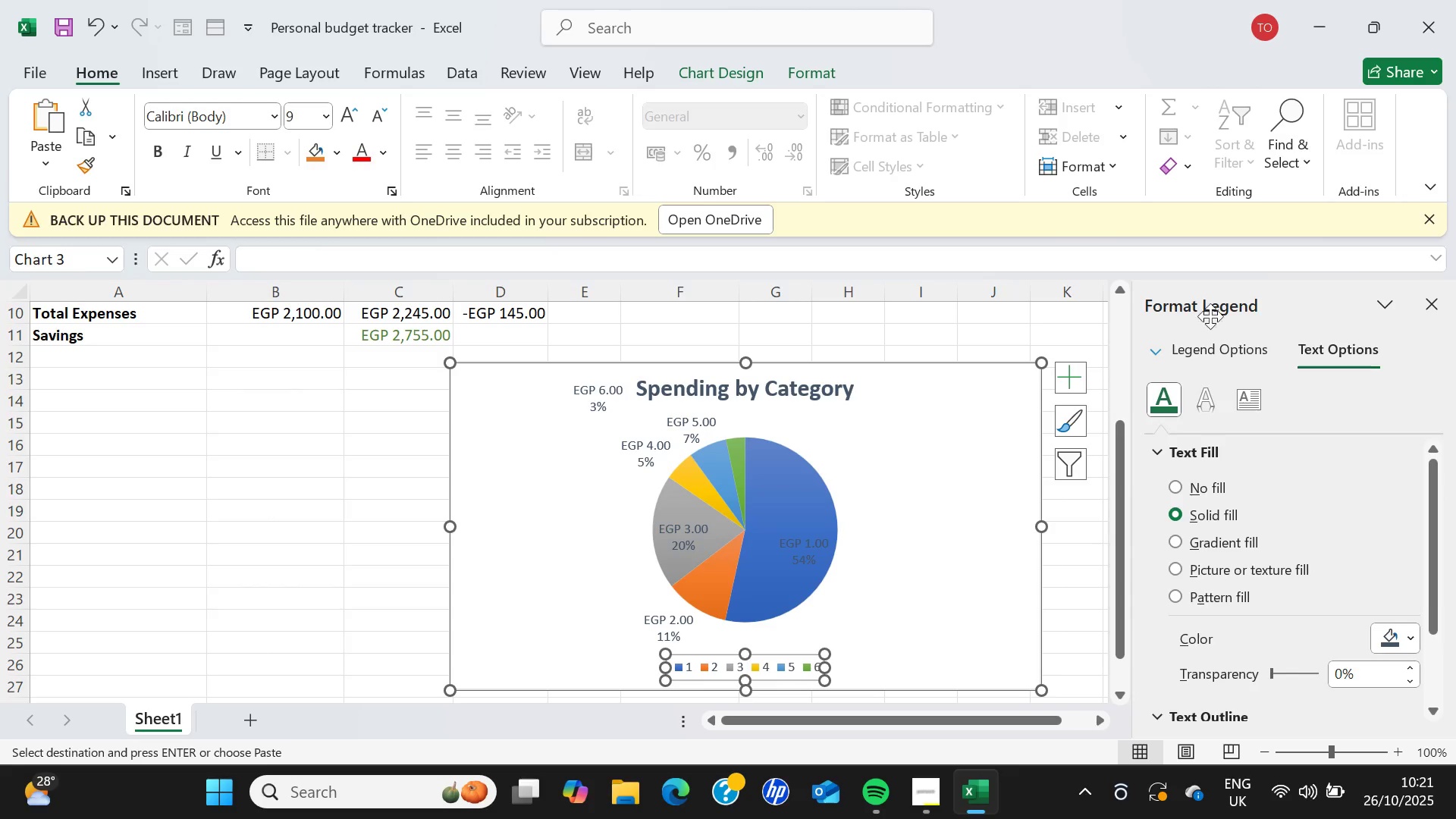 
left_click([1178, 347])
 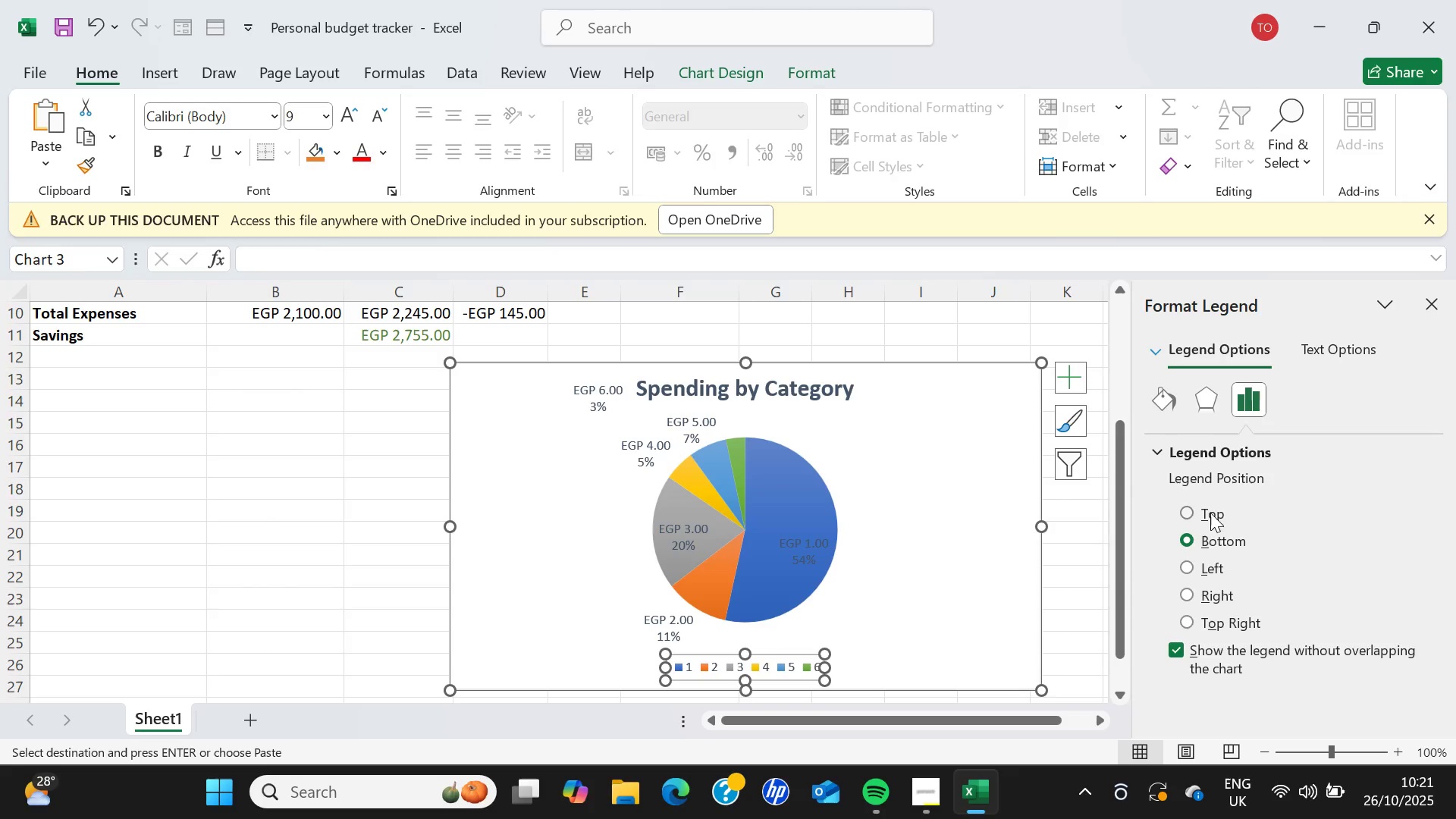 
wait(6.77)
 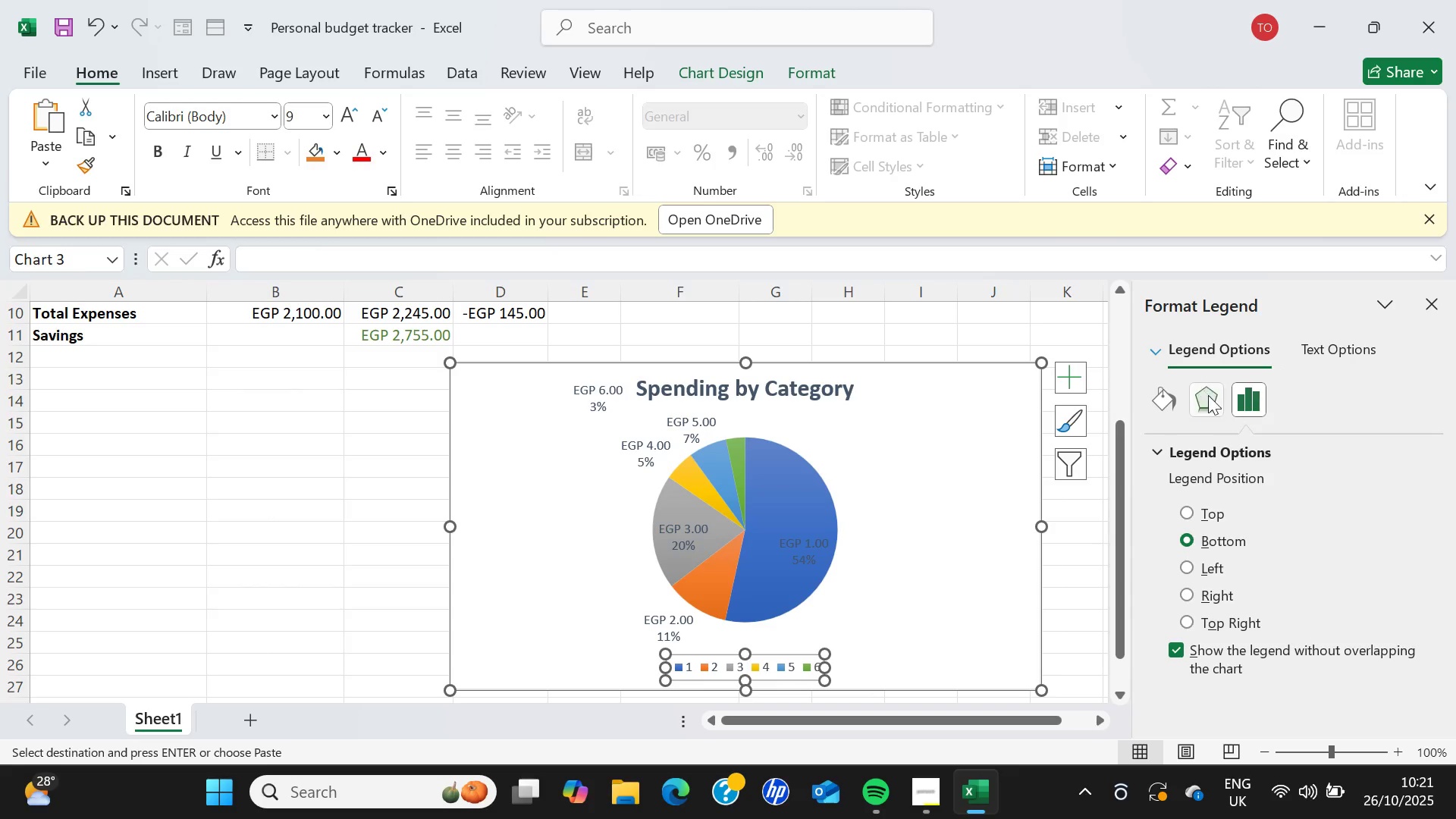 
scroll: coordinate [1241, 607], scroll_direction: down, amount: 2.0
 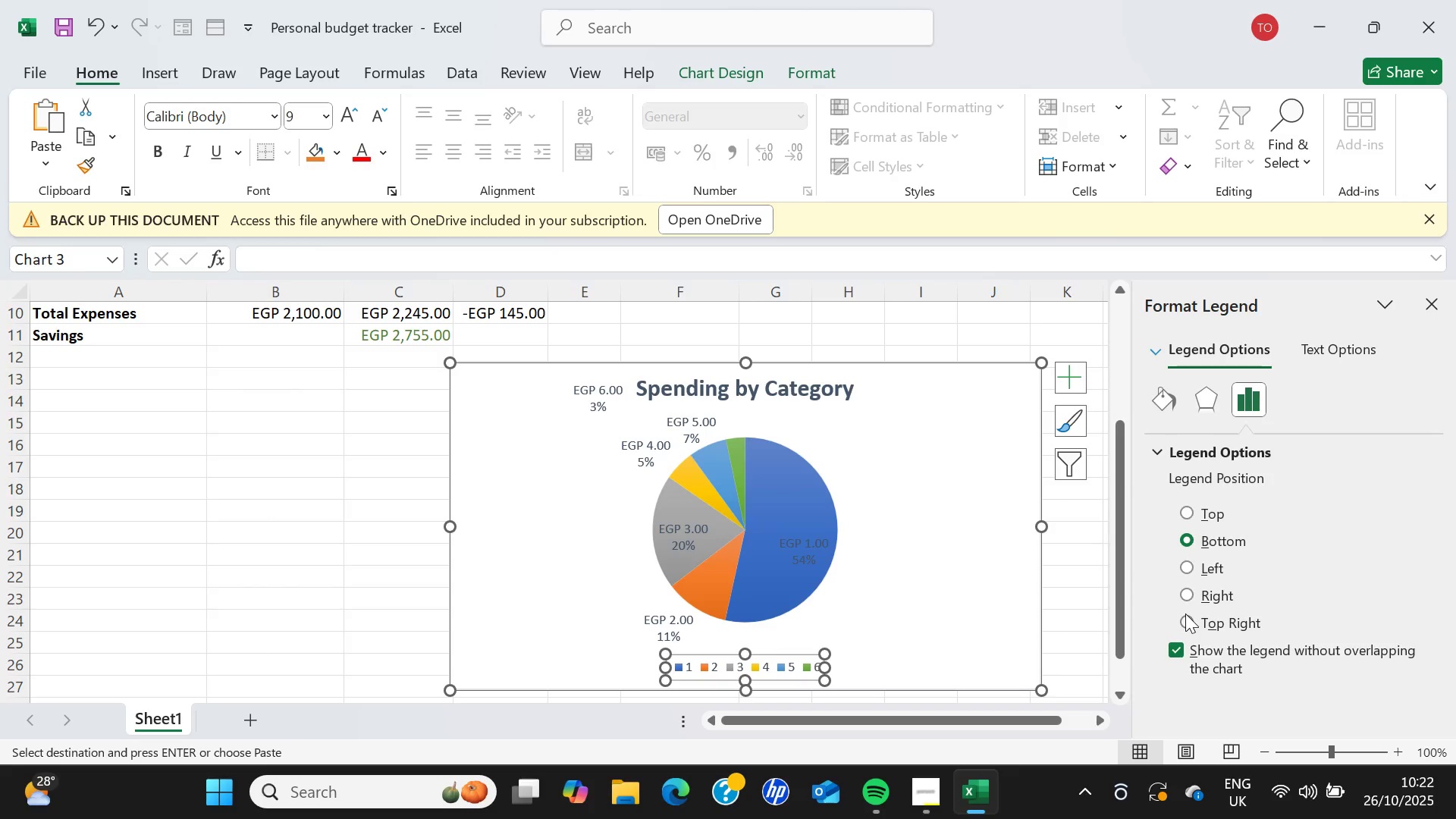 
wait(74.14)
 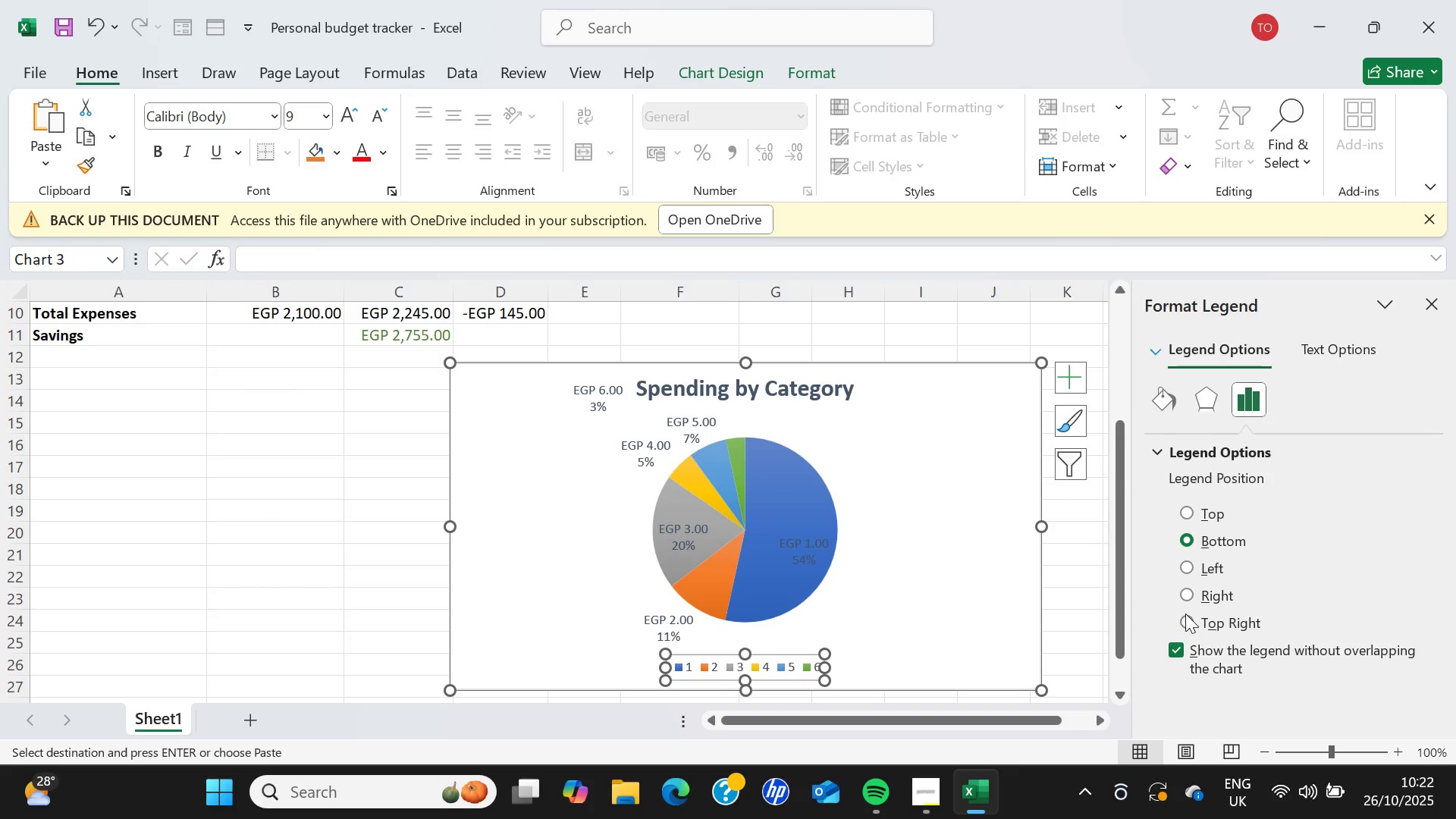 
left_click([887, 557])
 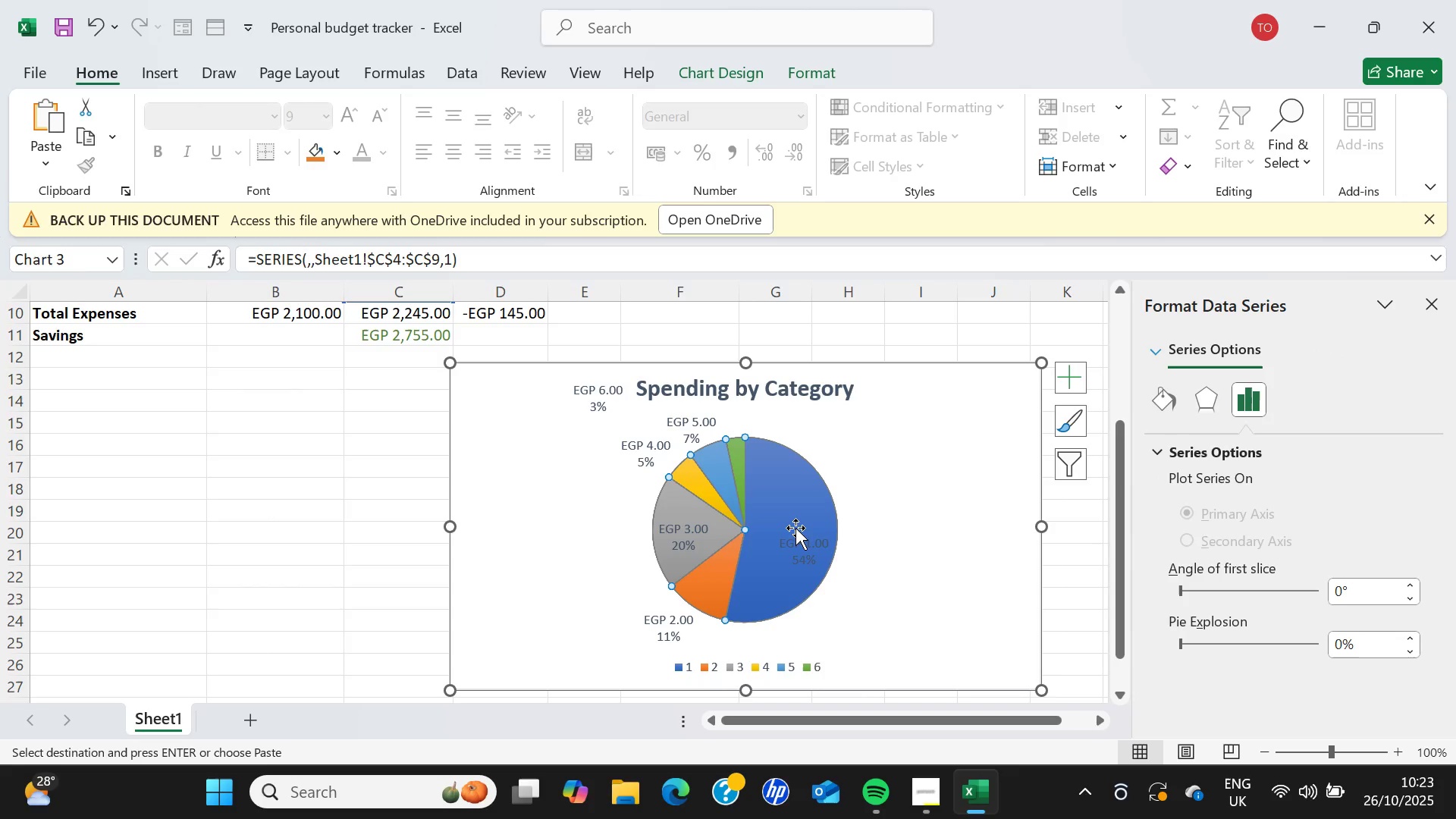 
wait(11.08)
 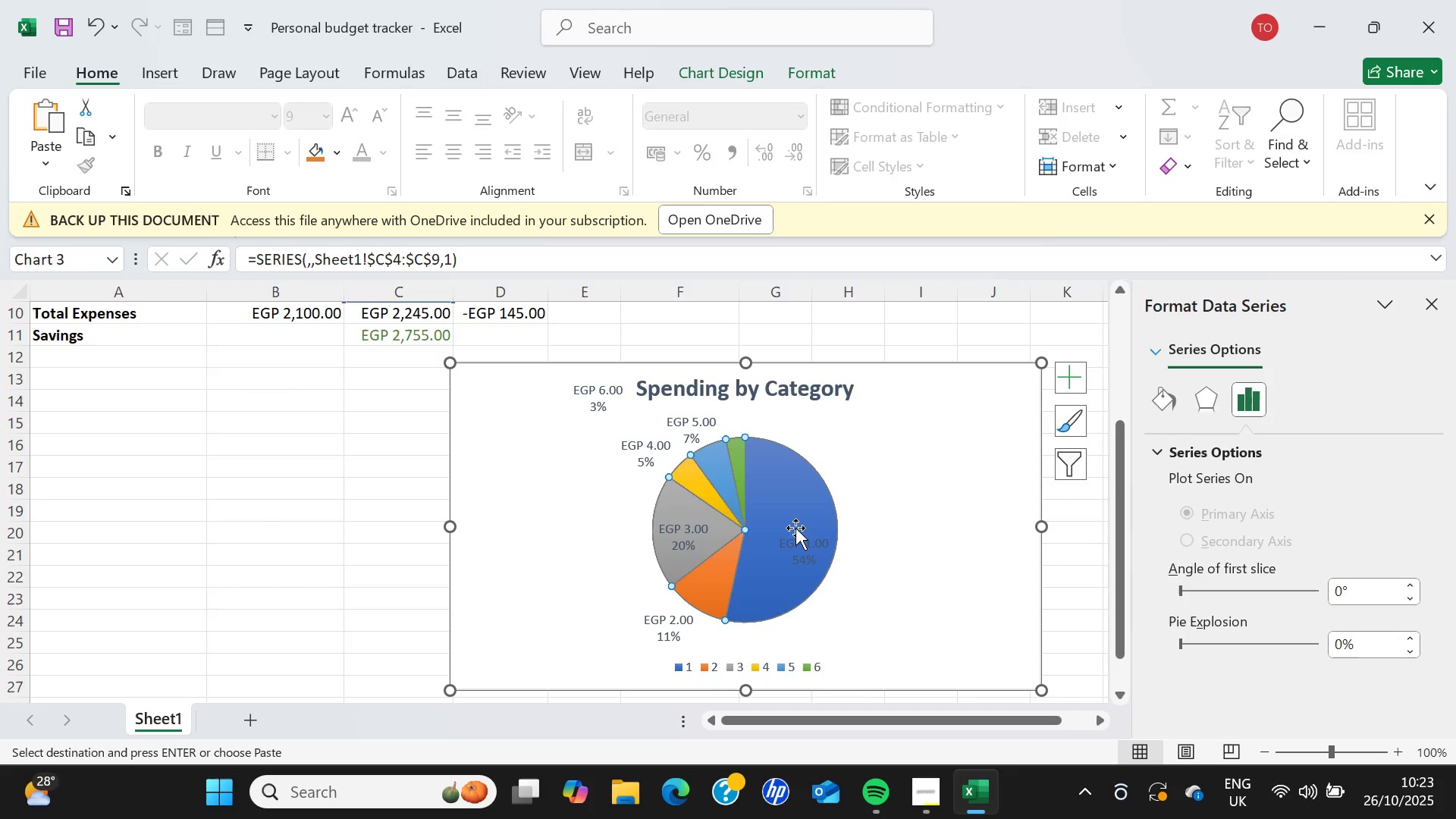 
scroll: coordinate [1307, 500], scroll_direction: down, amount: 3.0
 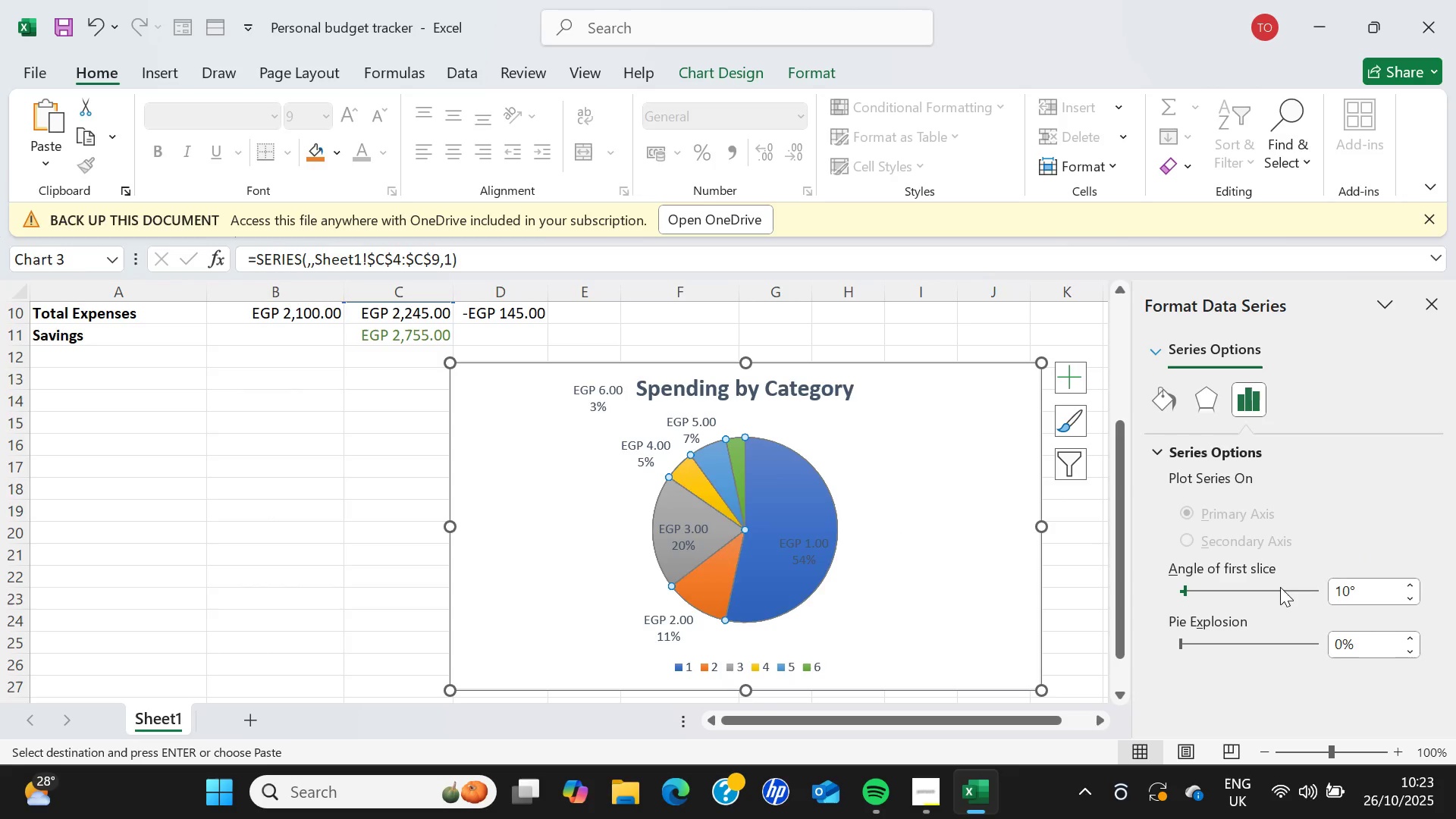 
scroll: coordinate [1280, 587], scroll_direction: none, amount: 0.0
 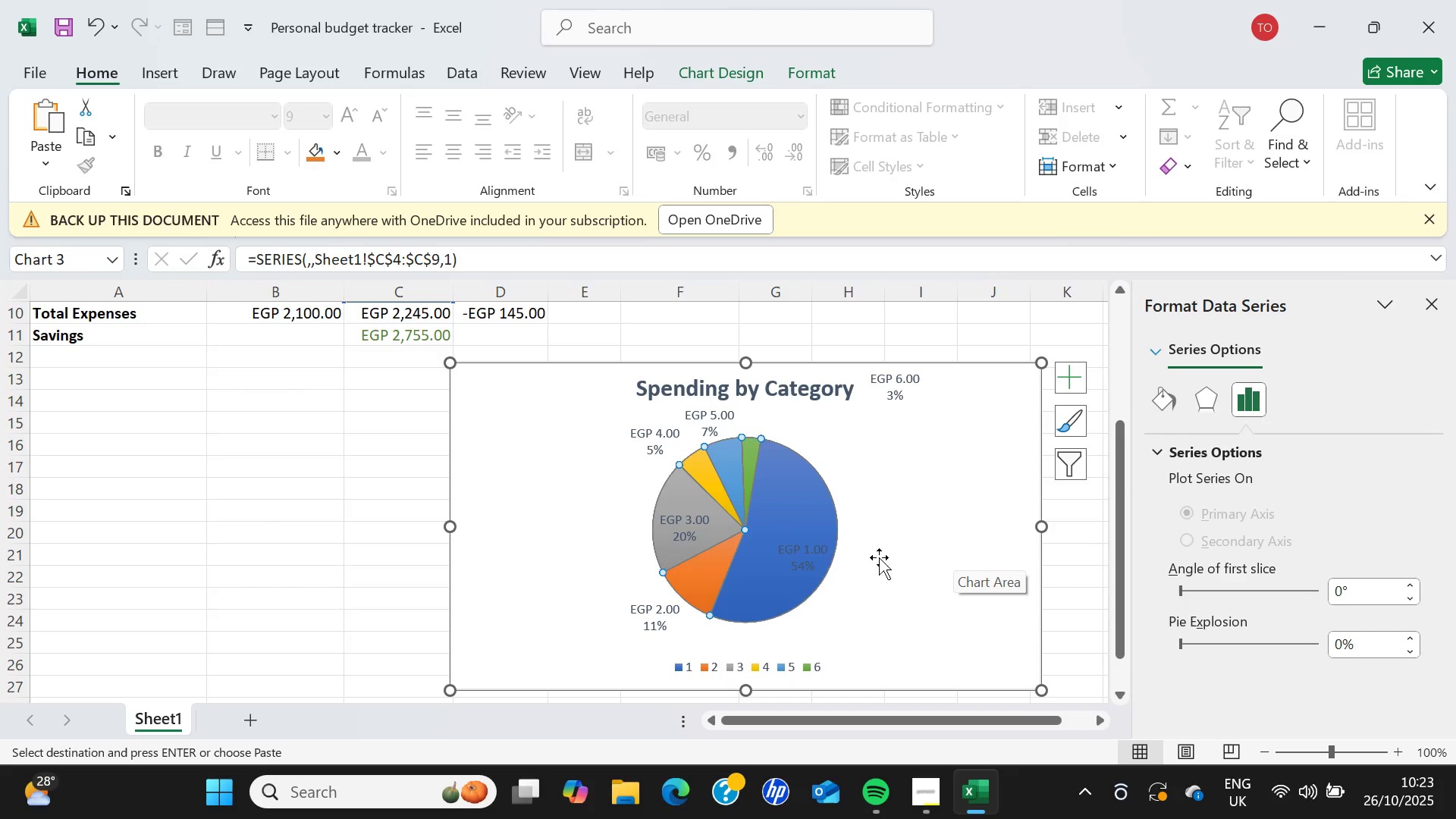 
wait(5.82)
 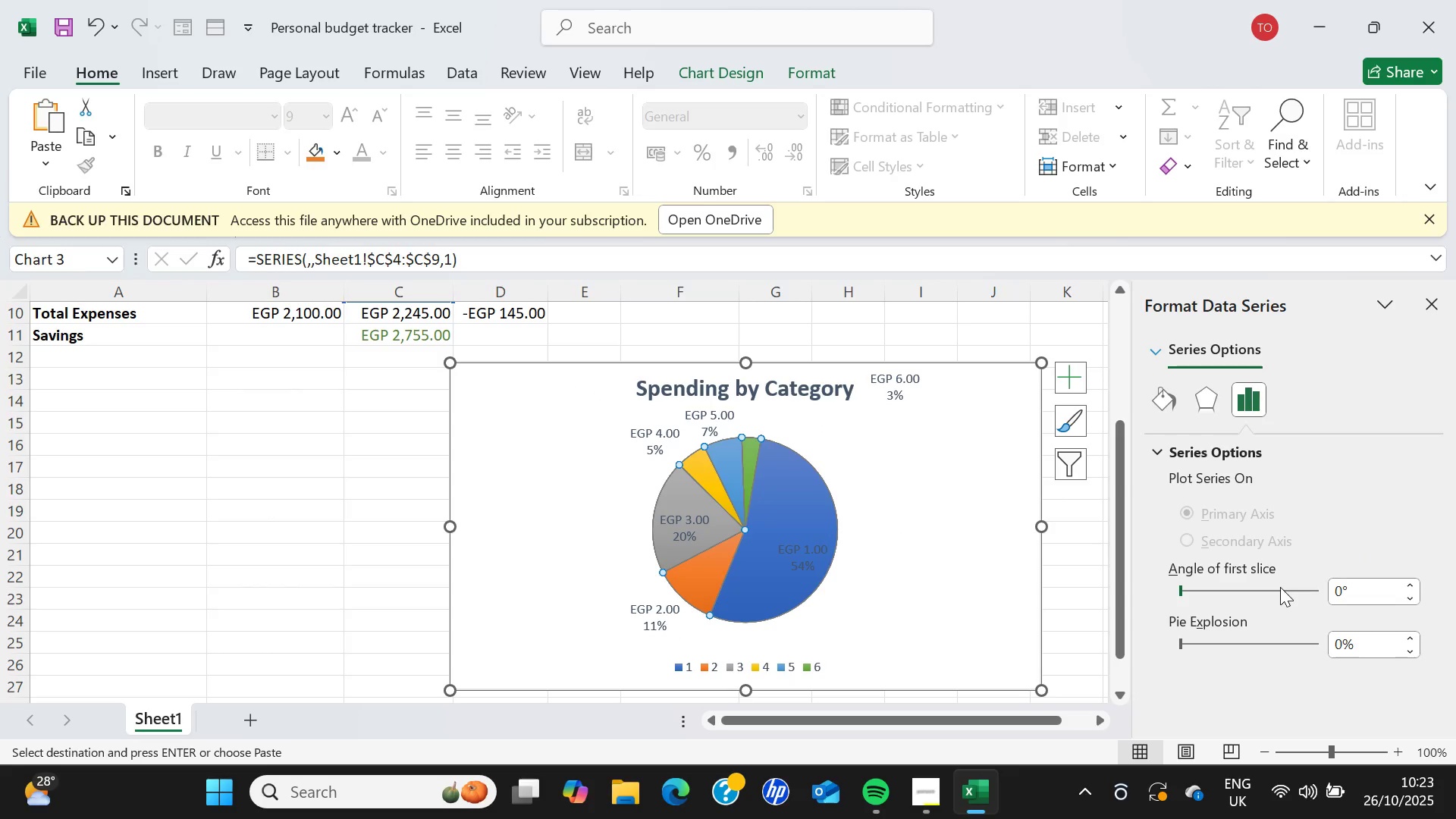 
mouse_move([1074, 455])
 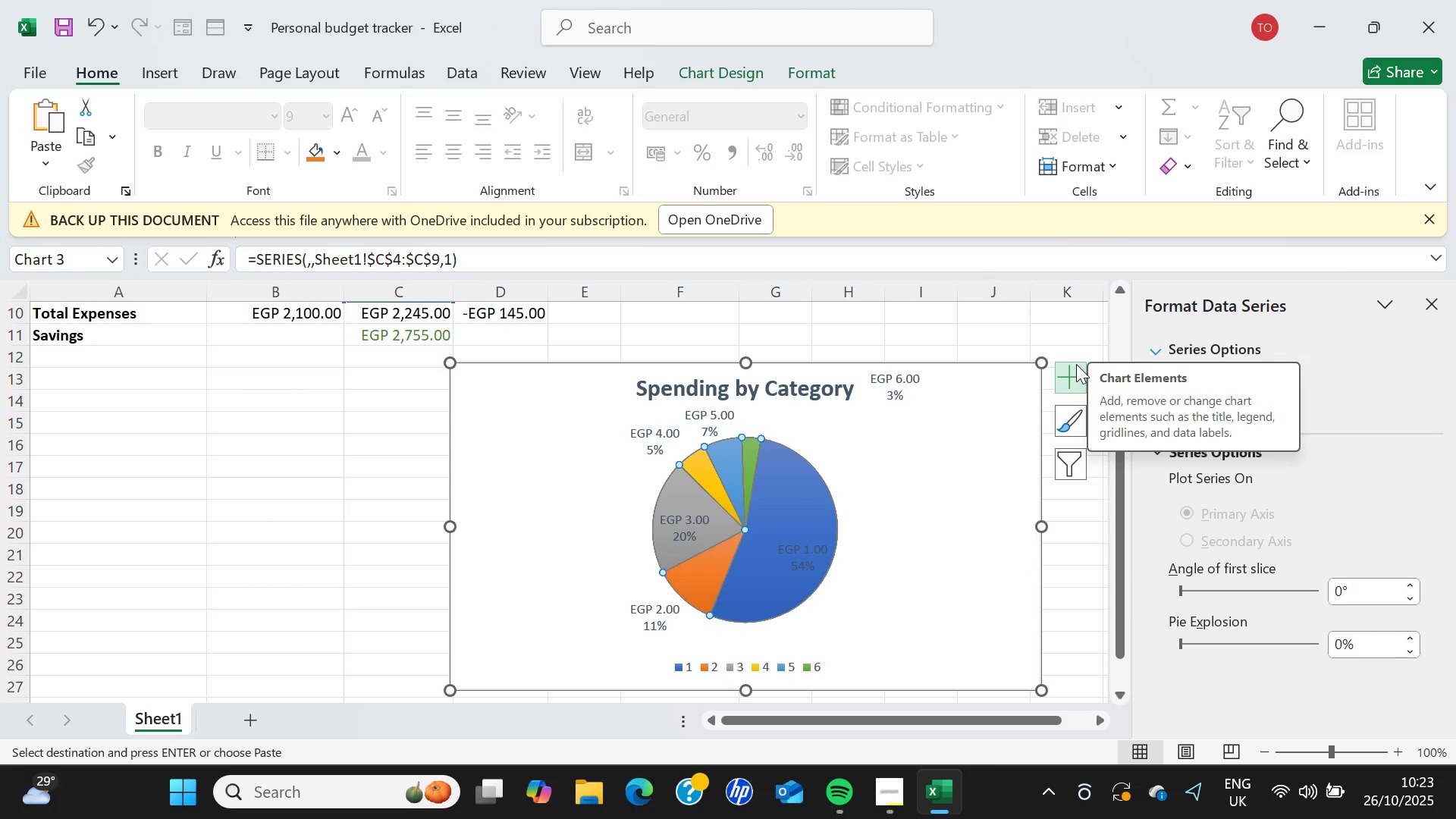 
left_click([1076, 364])
 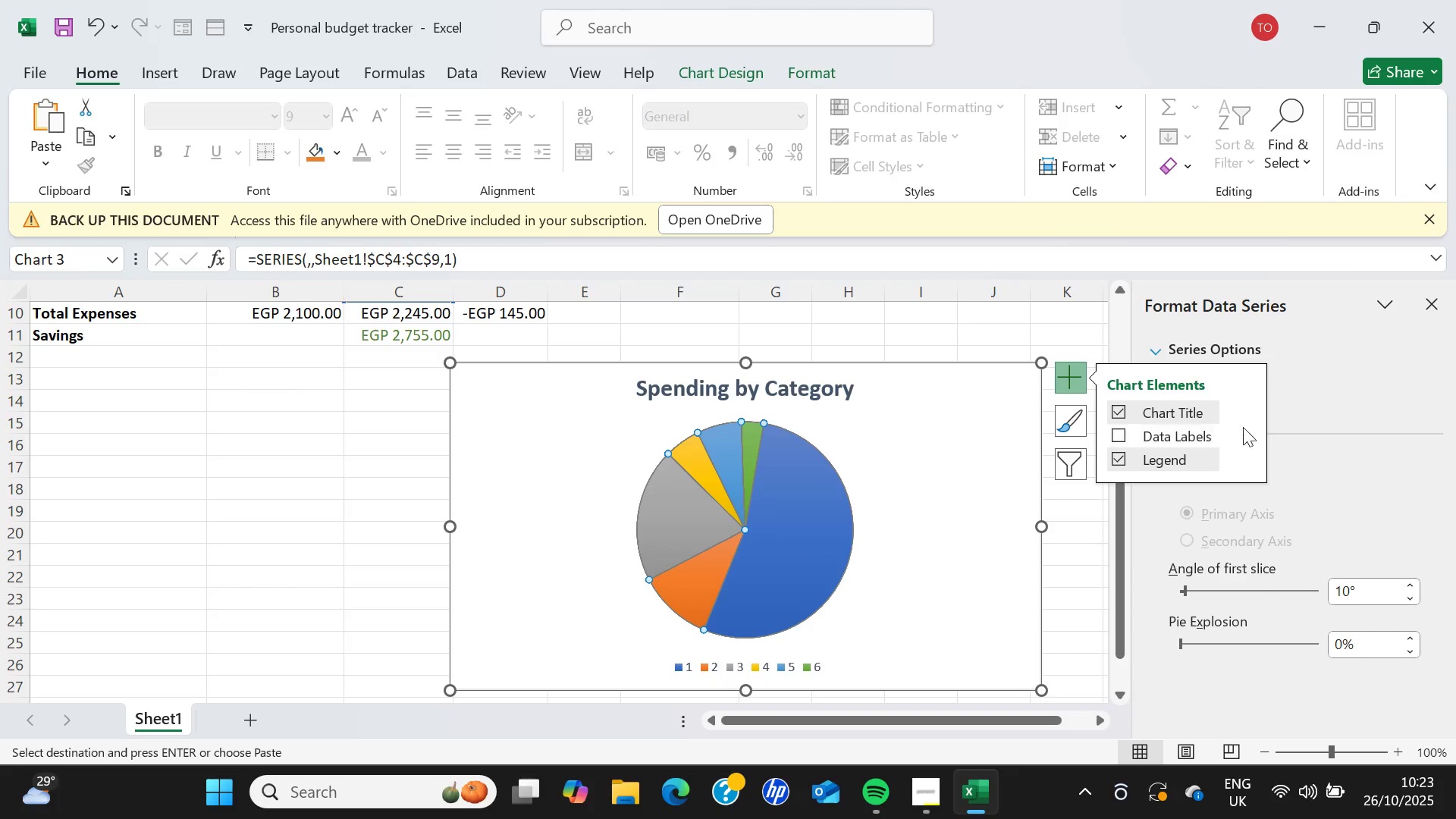 
wait(5.23)
 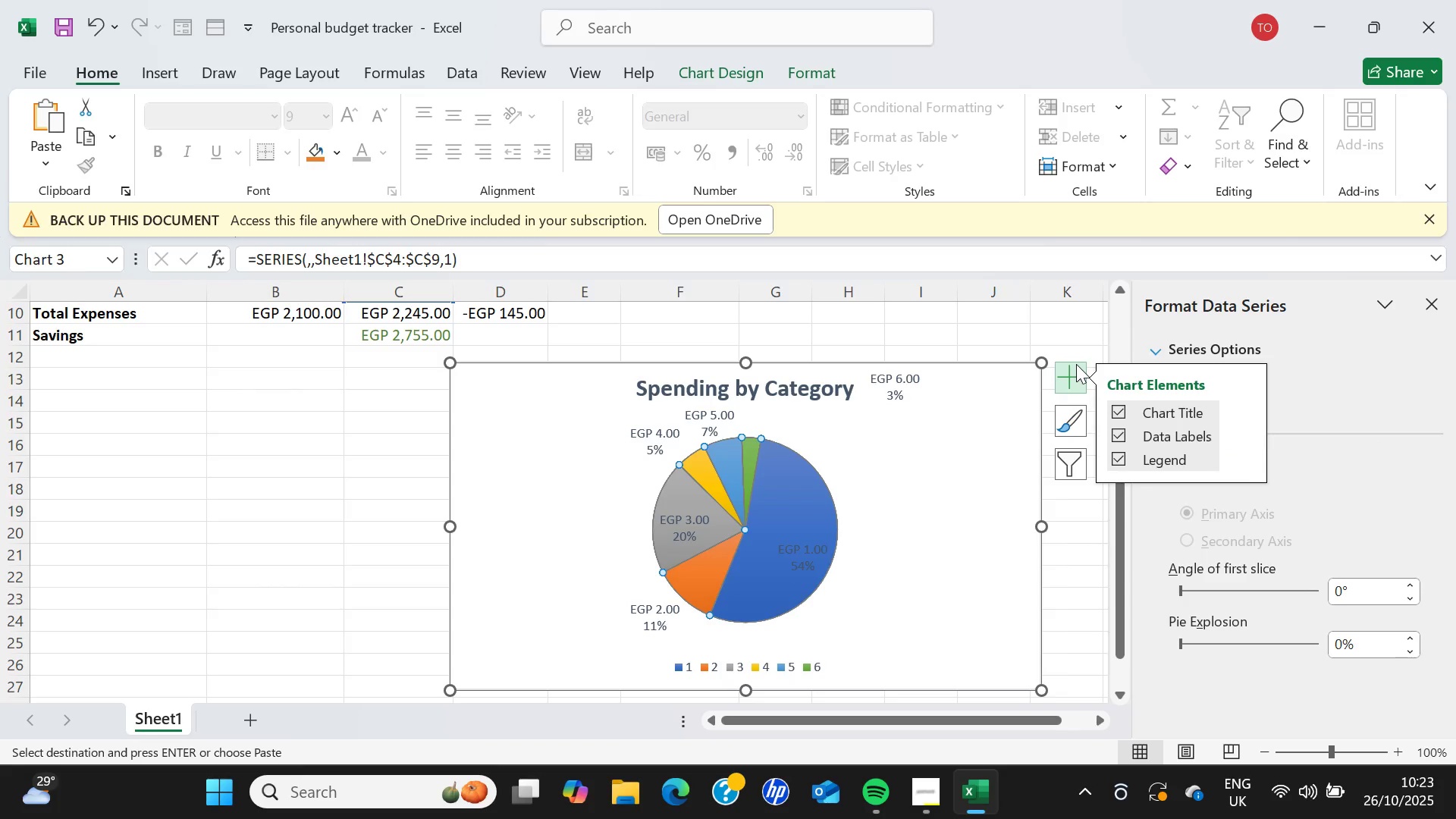 
left_click([1242, 435])
 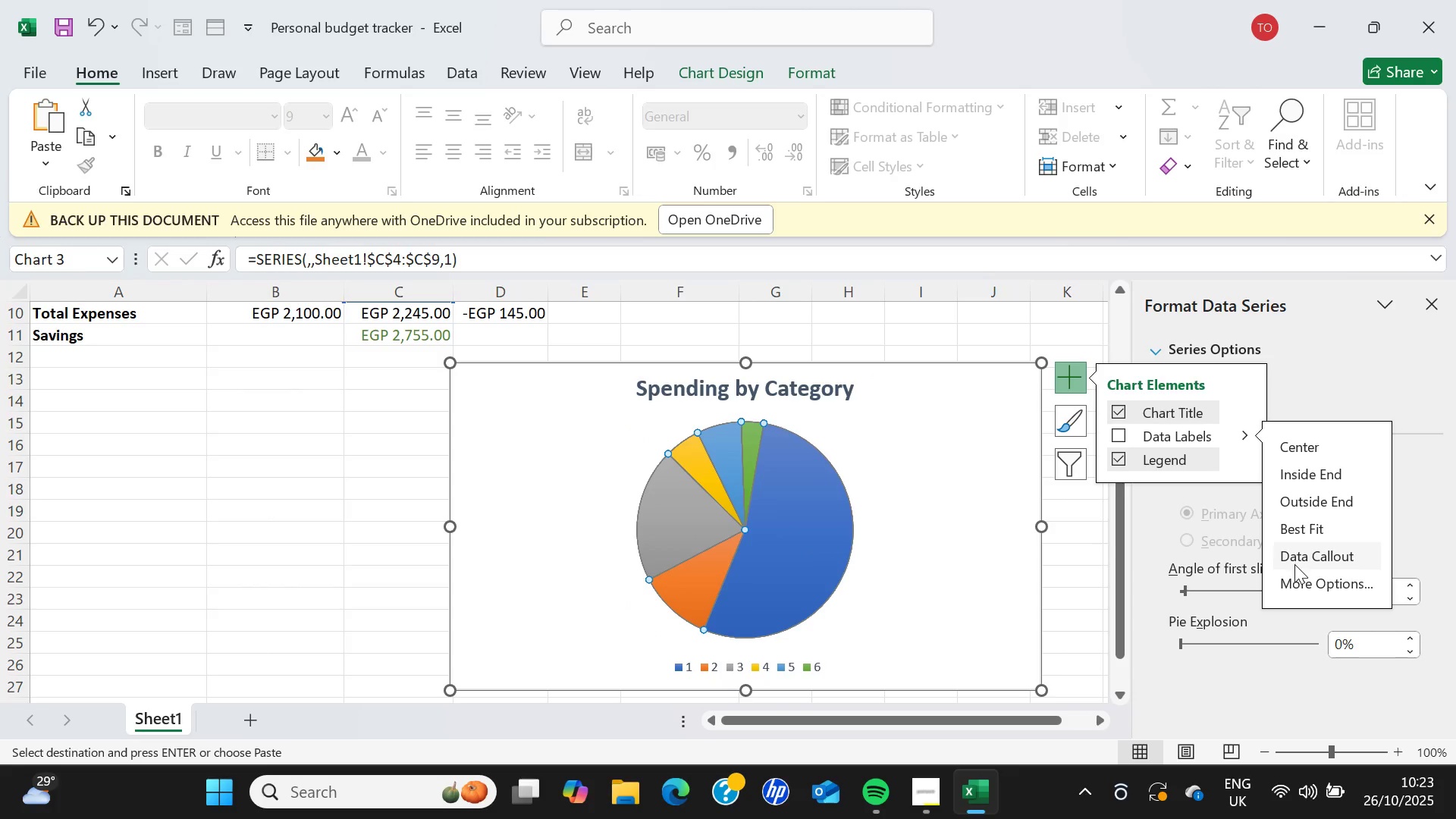 
left_click([1296, 585])
 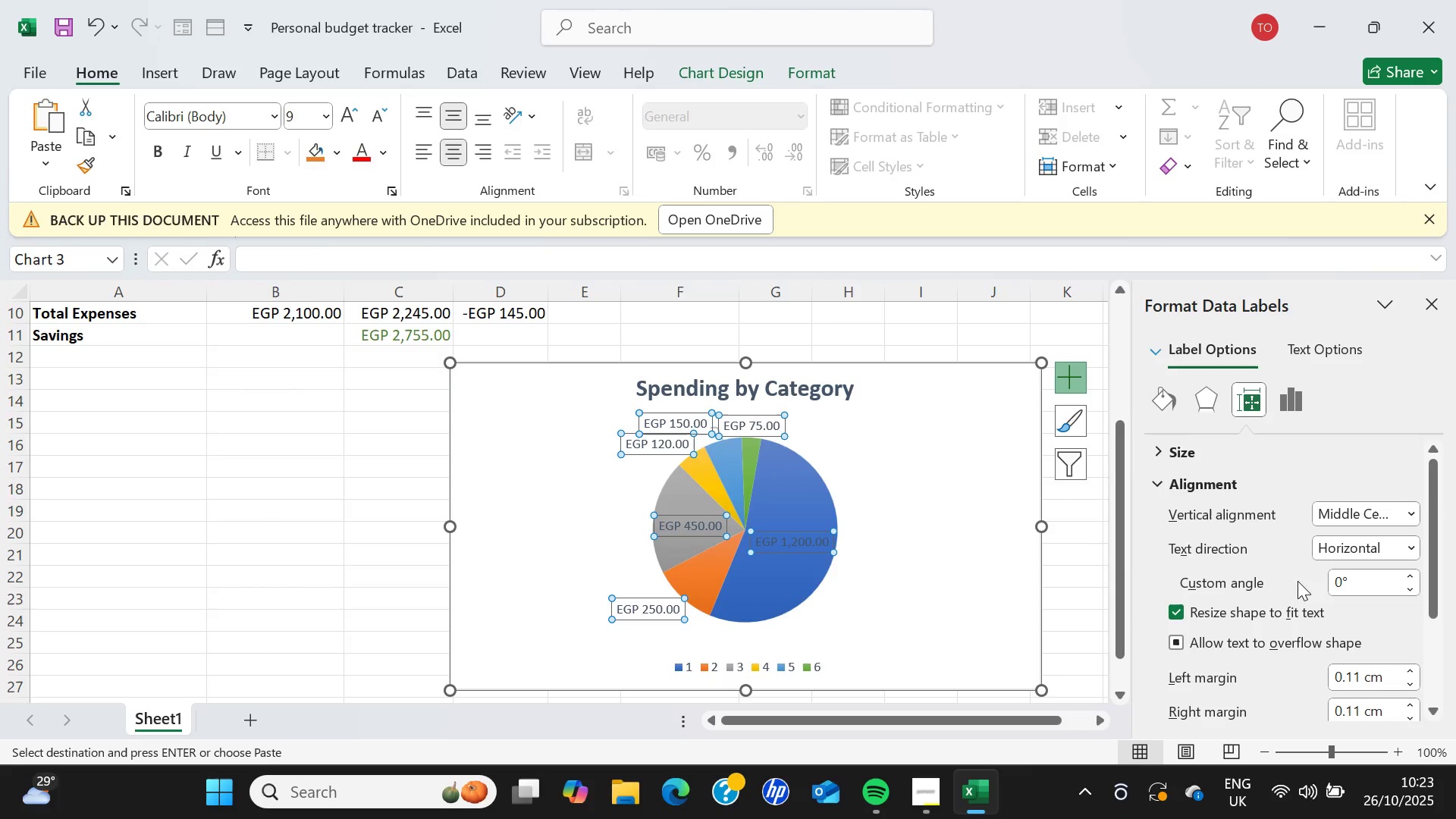 
scroll: coordinate [1302, 569], scroll_direction: down, amount: 2.0
 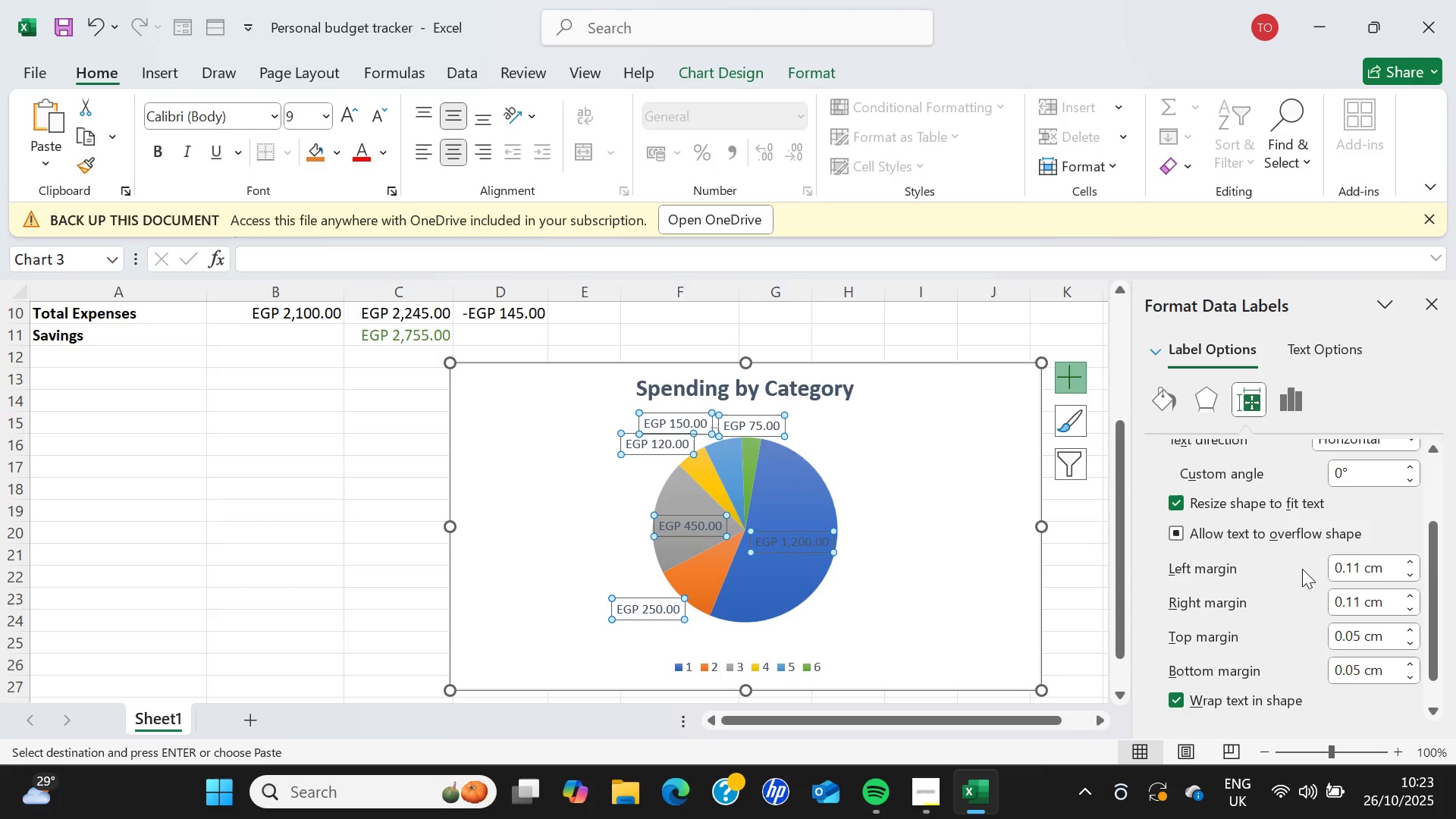 
scroll: coordinate [1302, 569], scroll_direction: up, amount: 2.0
 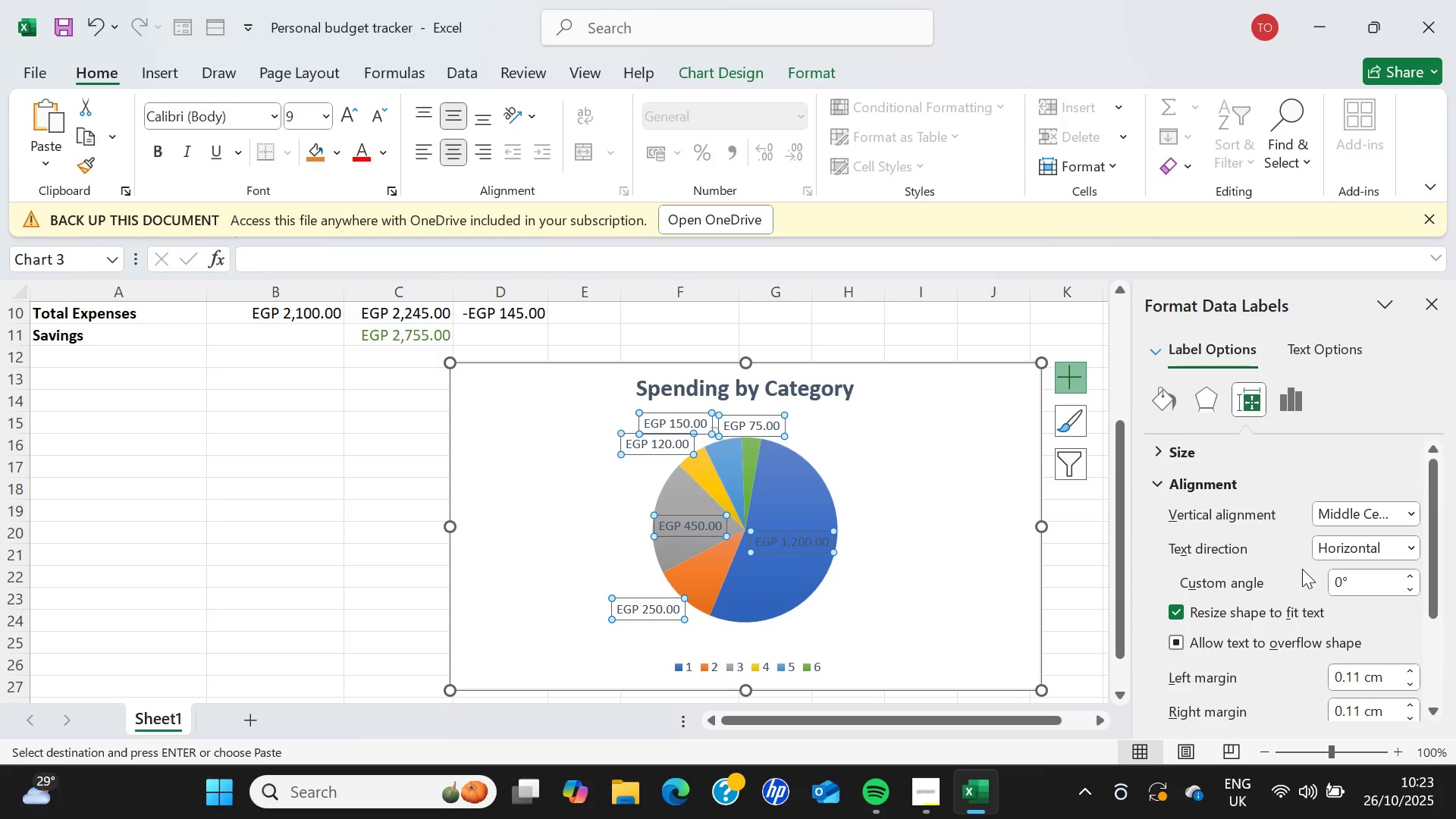 
wait(6.48)
 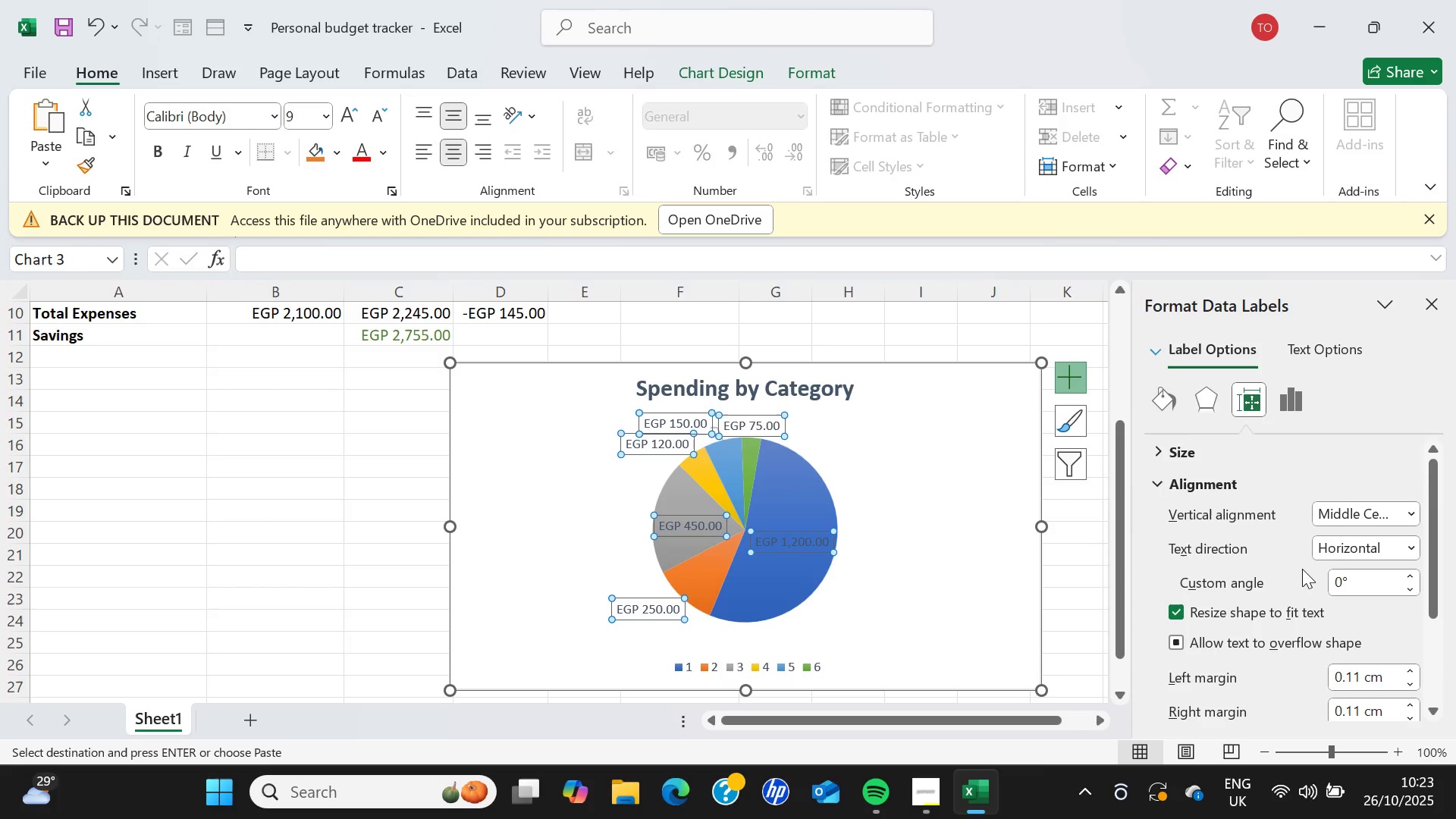 
scroll: coordinate [1302, 569], scroll_direction: none, amount: 0.0
 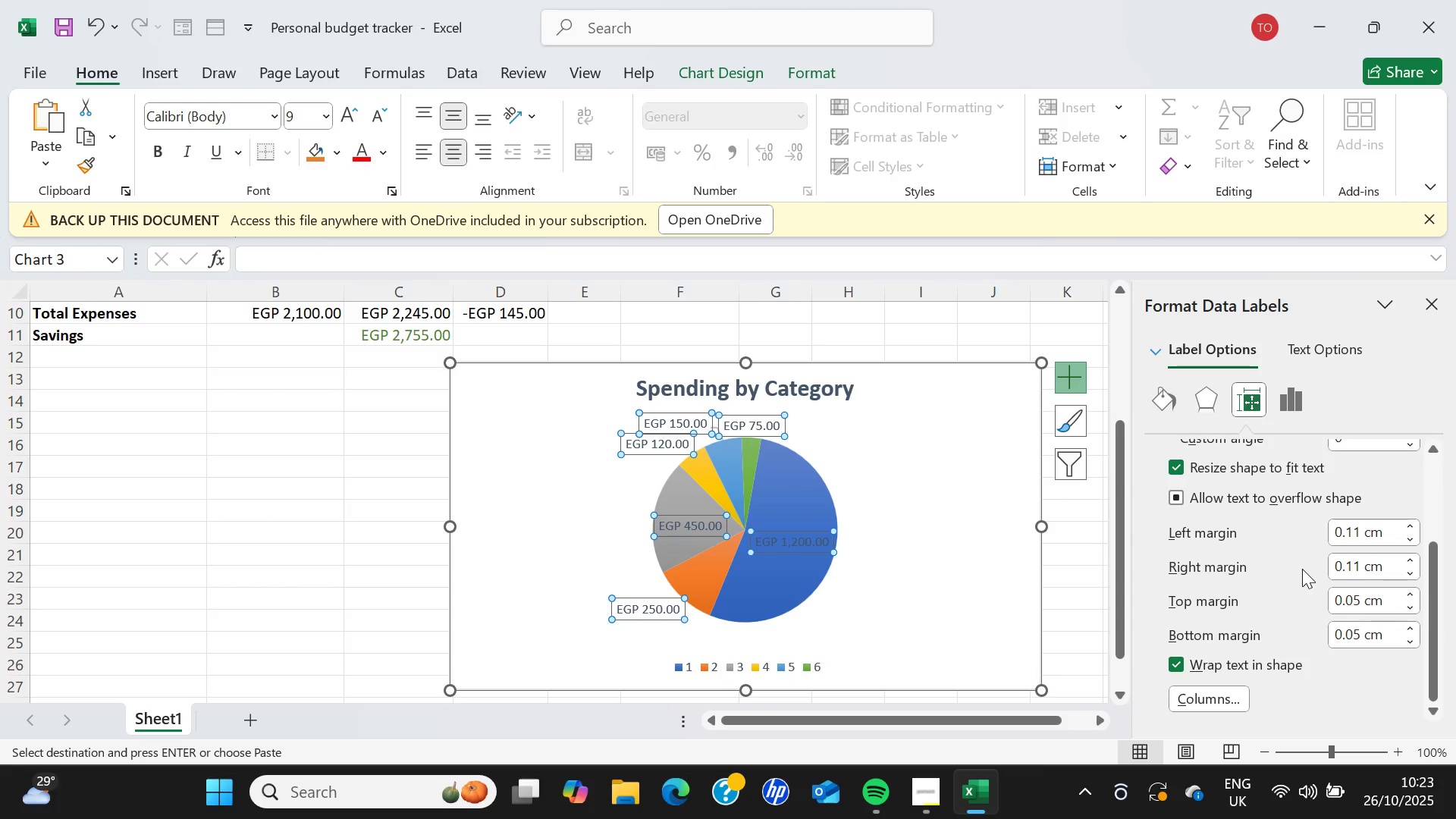 
scroll: coordinate [1302, 569], scroll_direction: down, amount: 2.0
 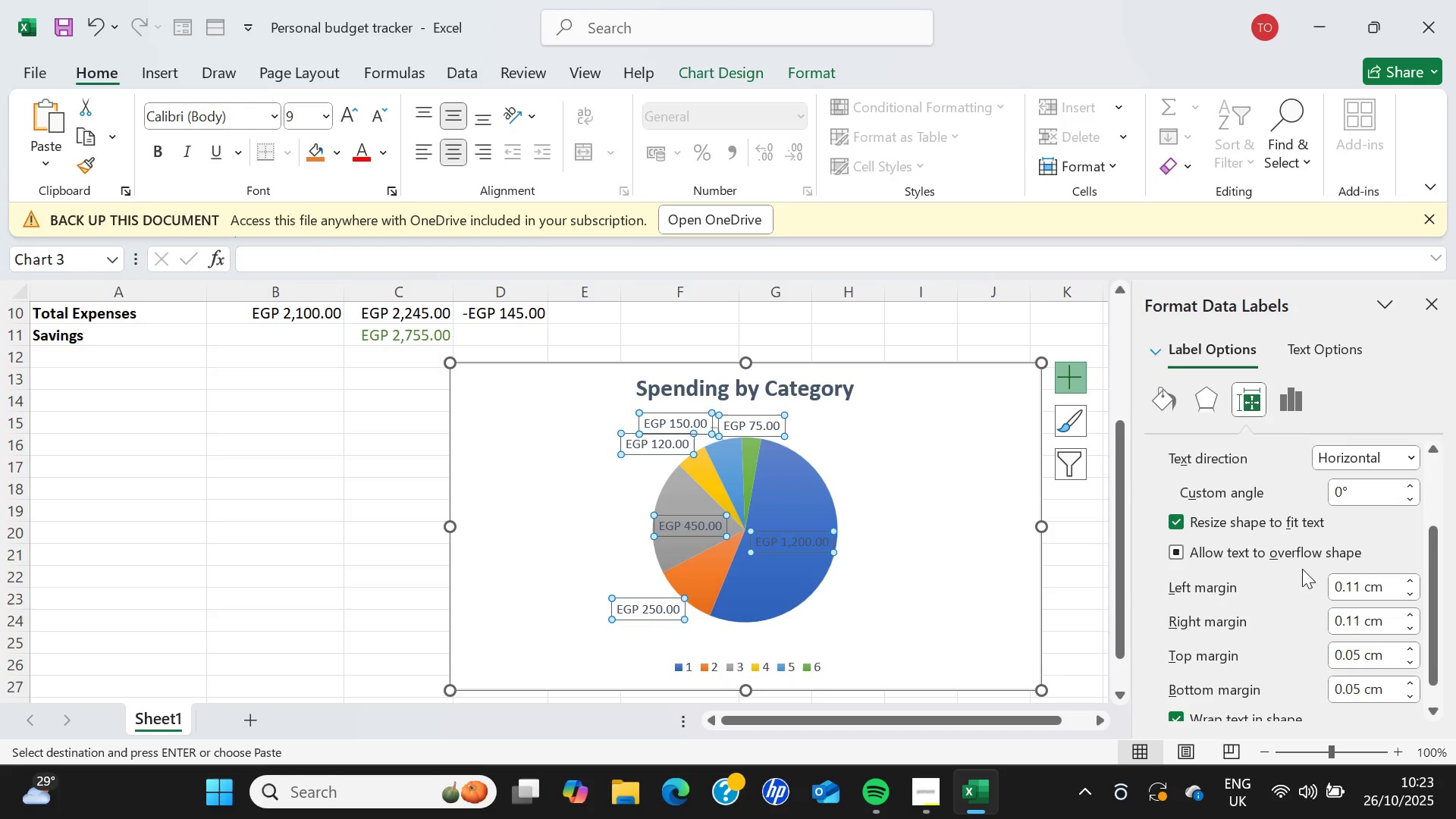 
scroll: coordinate [1302, 569], scroll_direction: up, amount: 3.0
 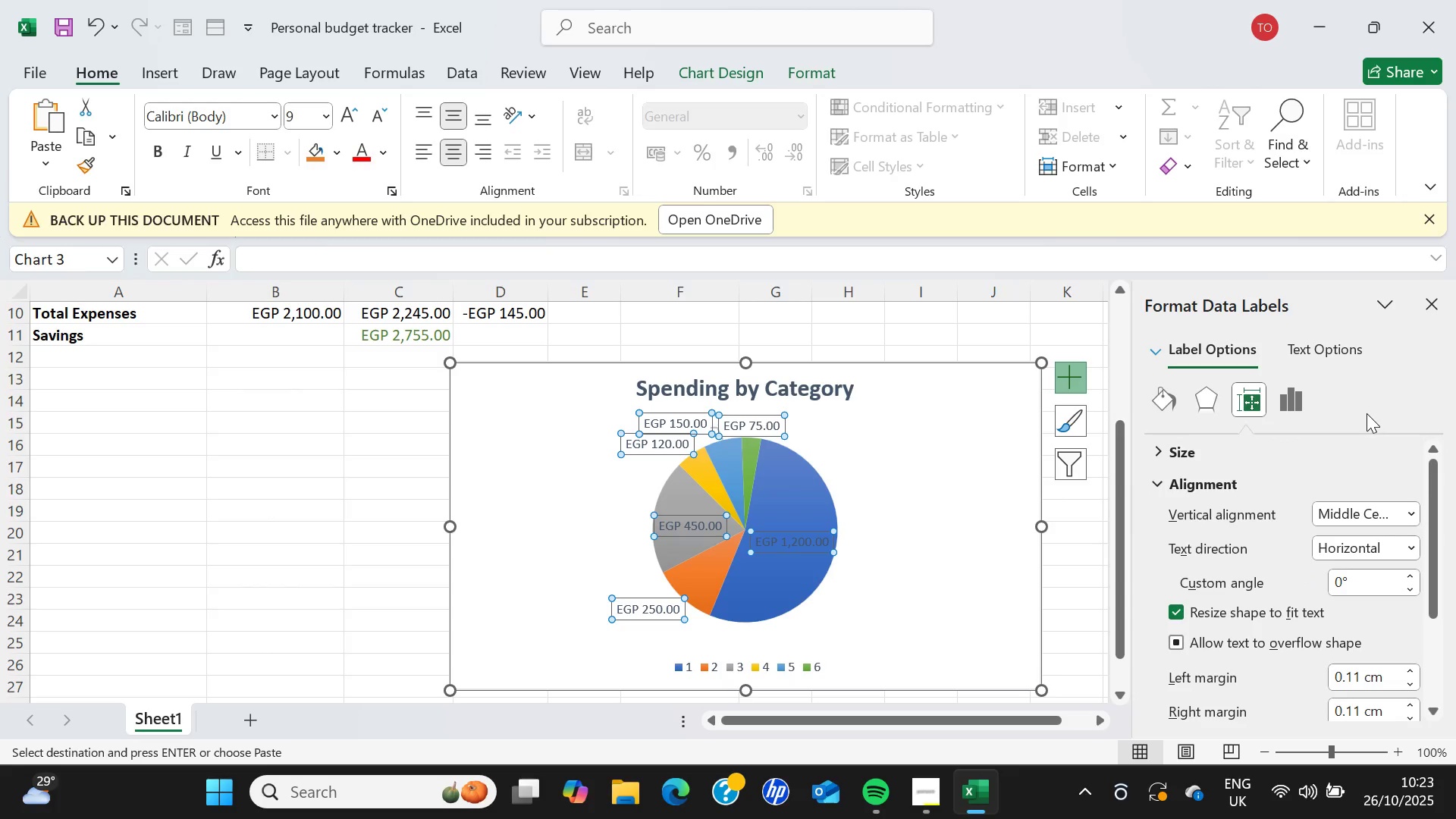 
left_click([1367, 413])
 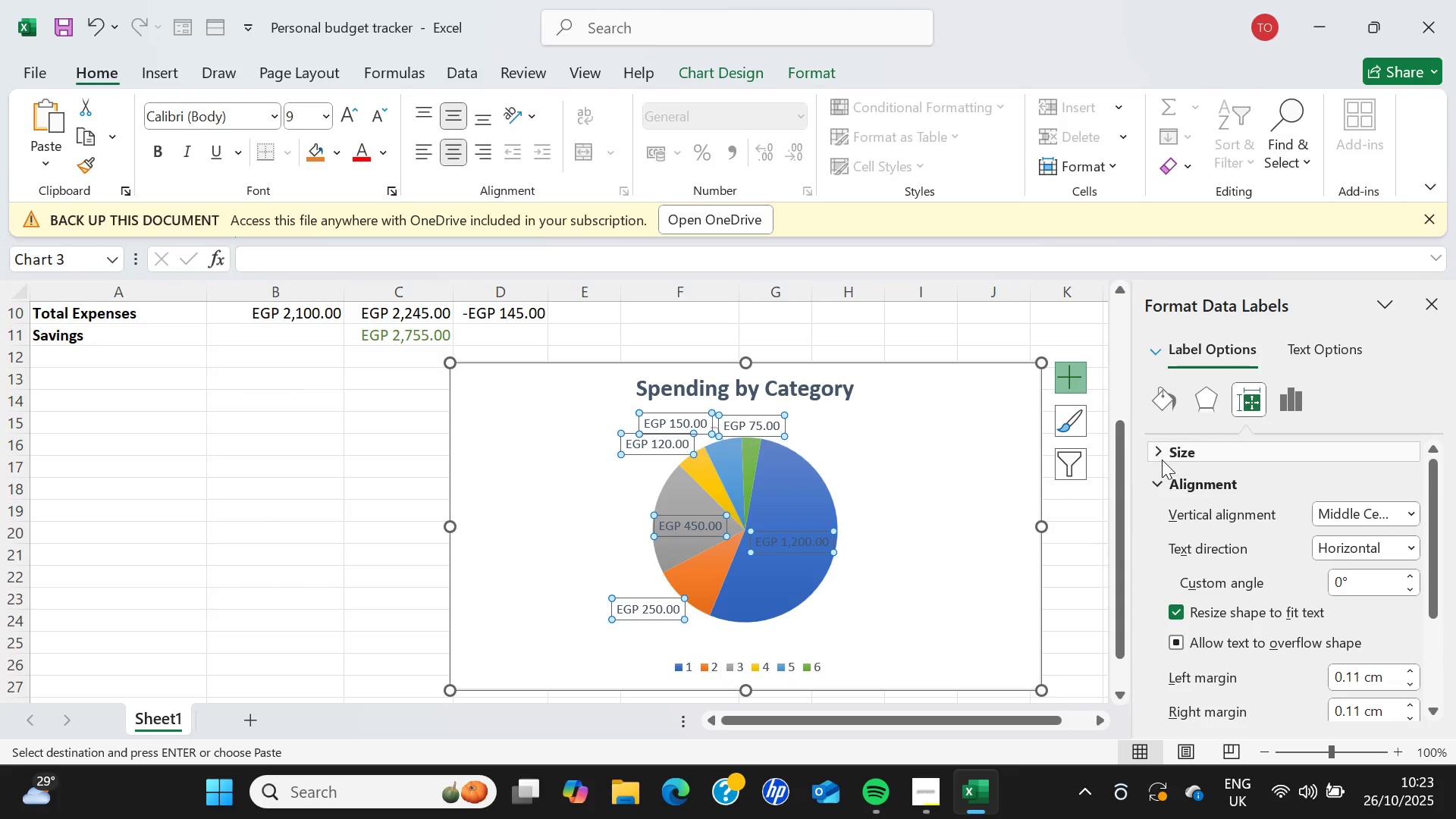 
left_click([1162, 457])
 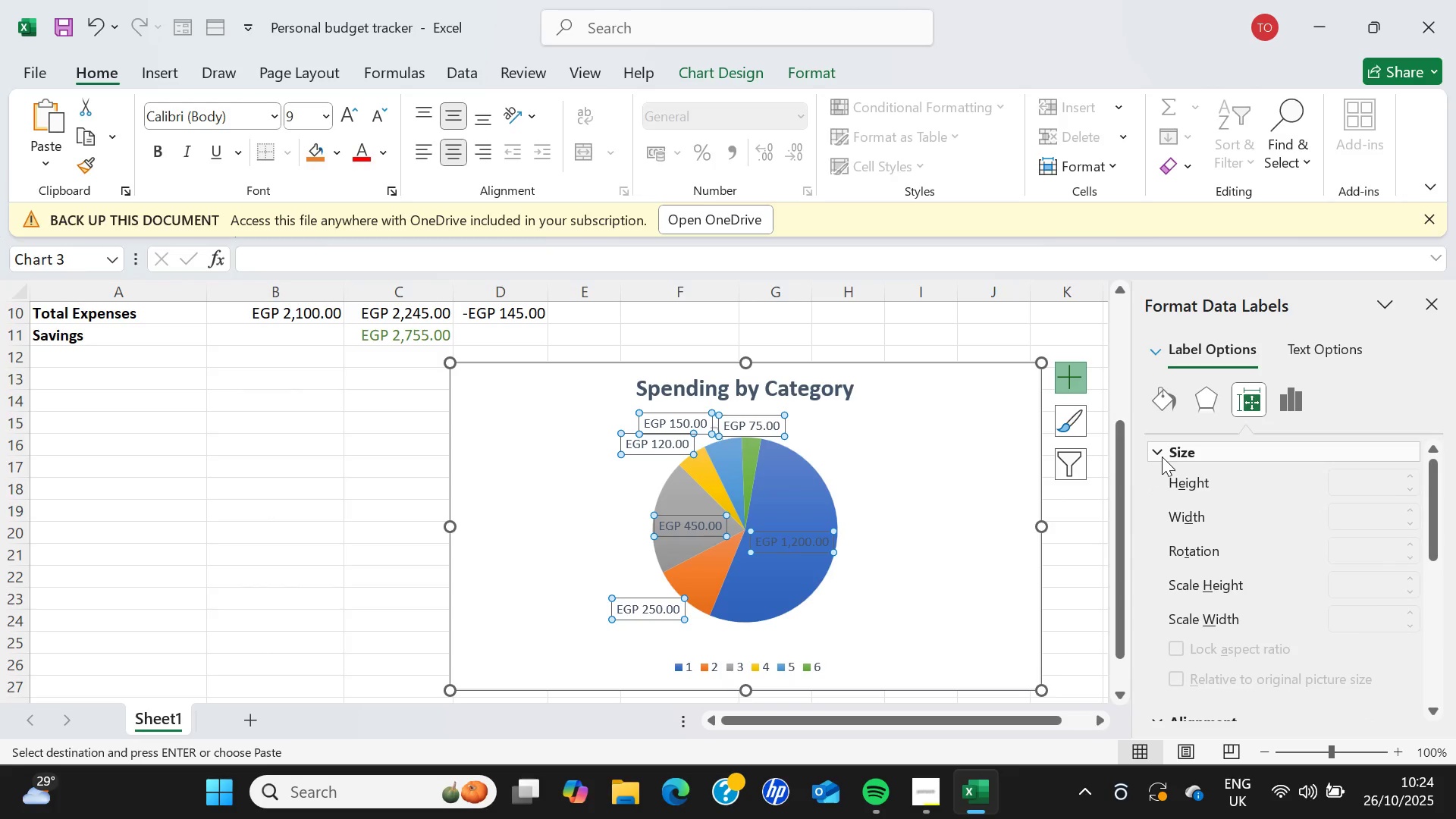 
left_click([1162, 457])
 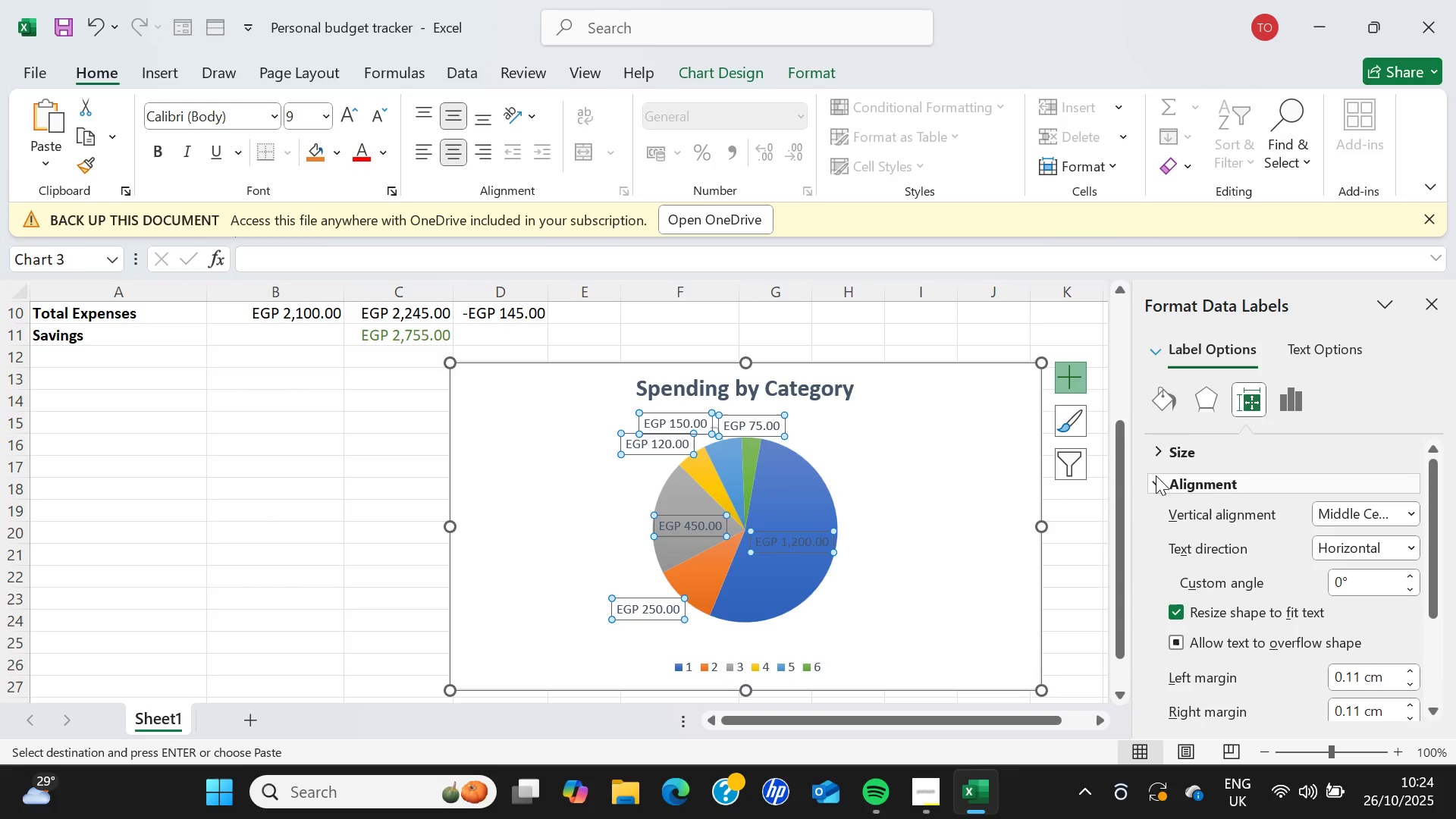 
left_click([1156, 475])
 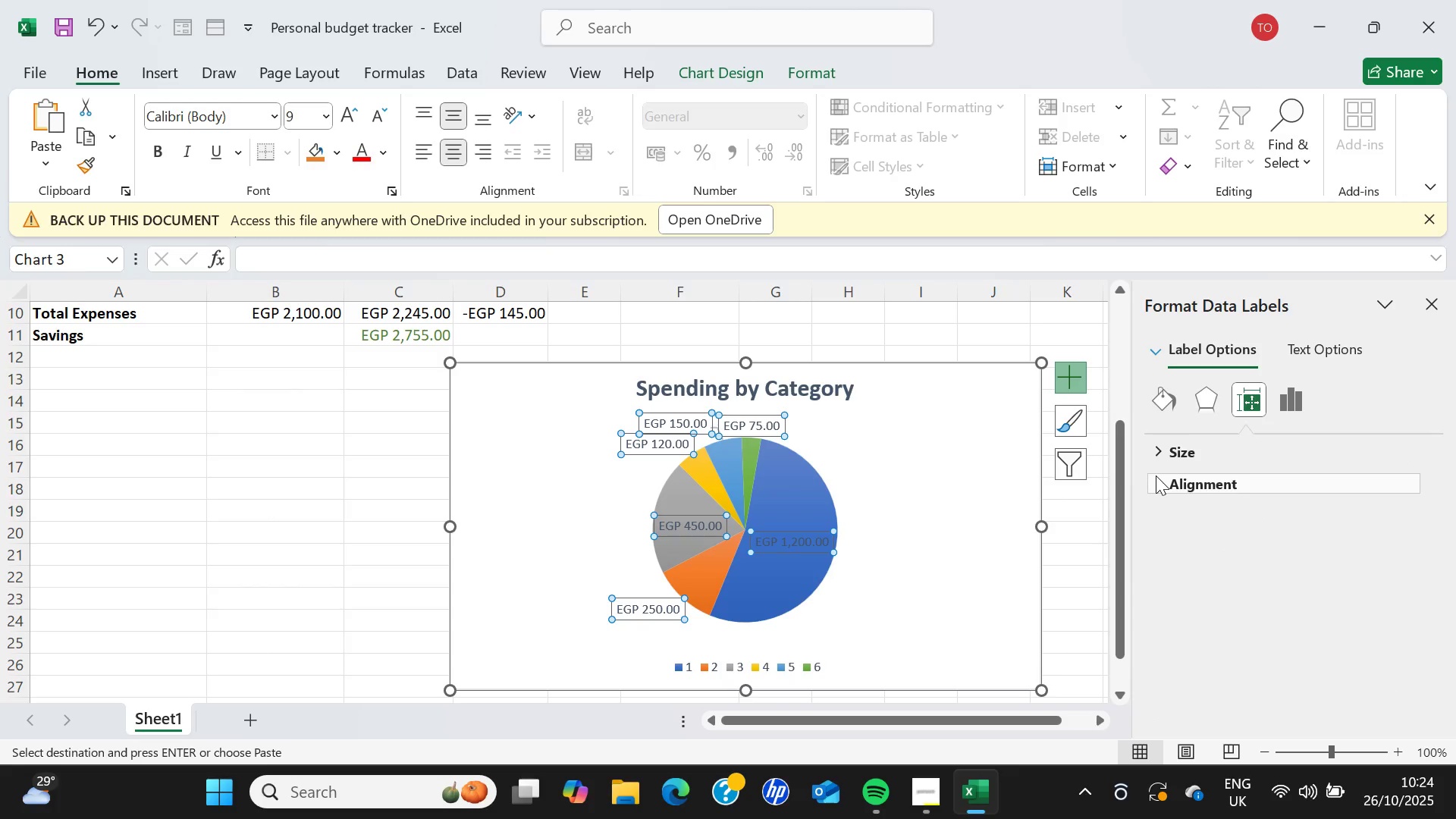 
left_click([1156, 475])
 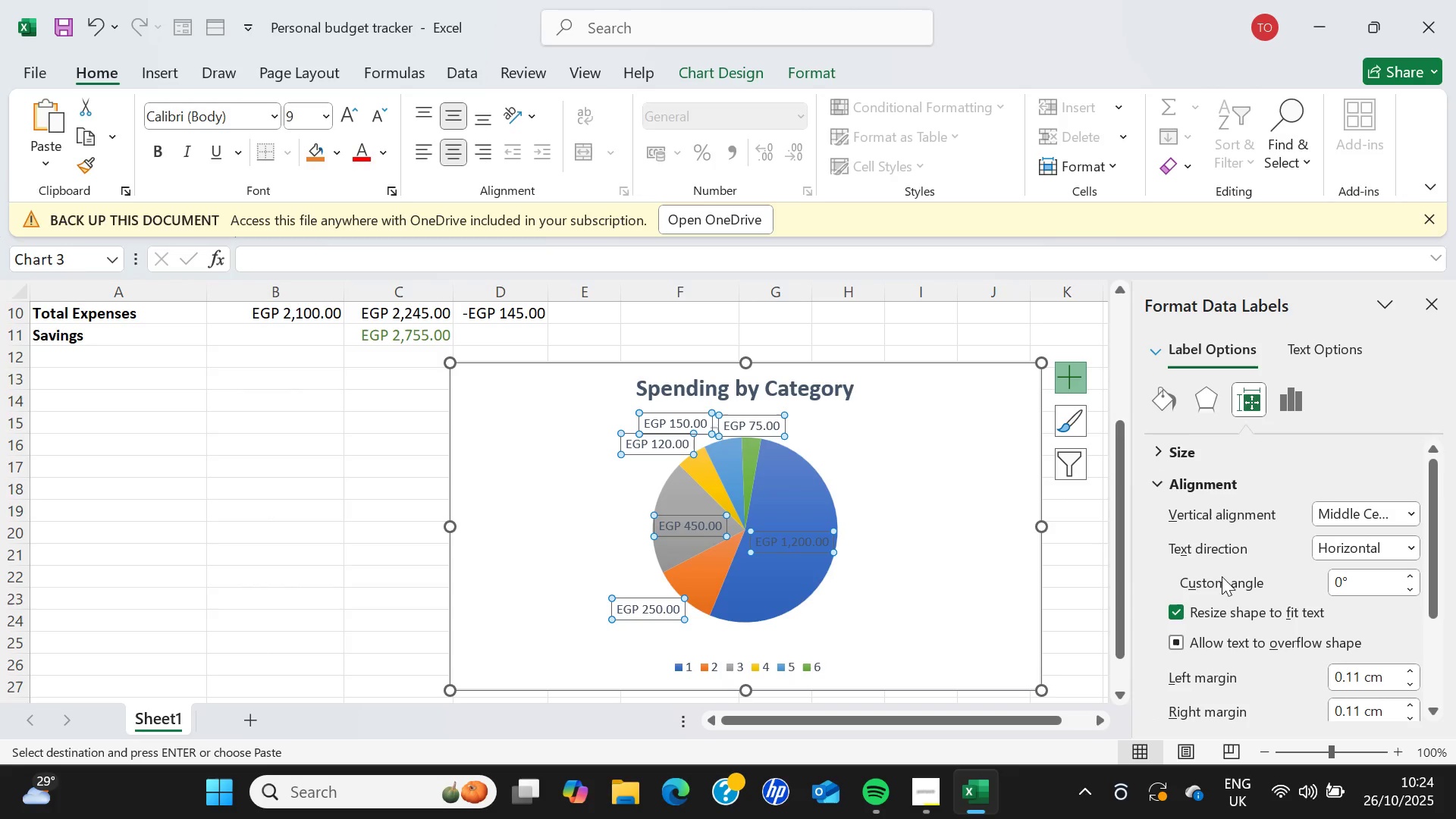 
scroll: coordinate [1209, 595], scroll_direction: down, amount: 3.0
 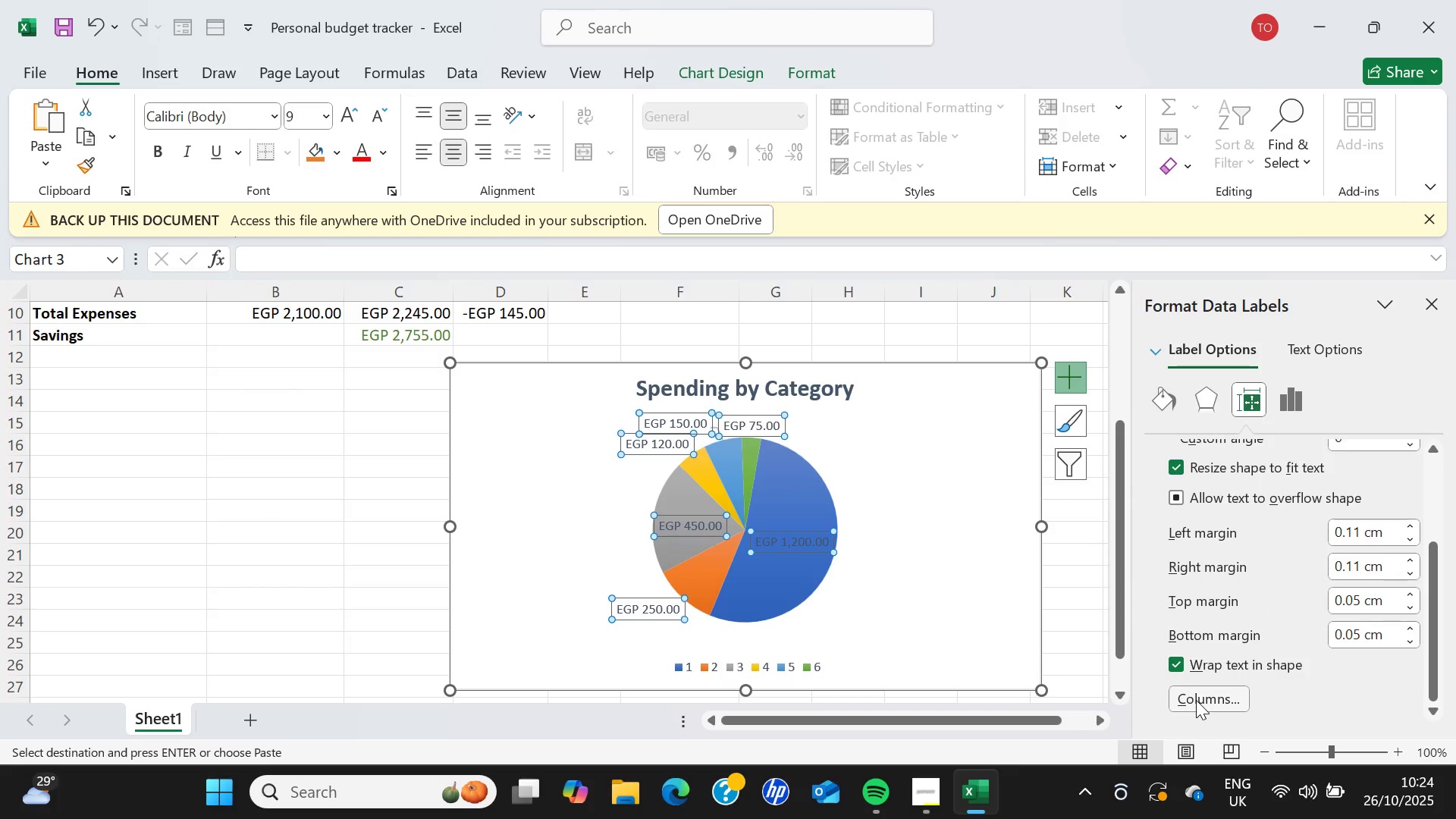 
left_click([1196, 700])
 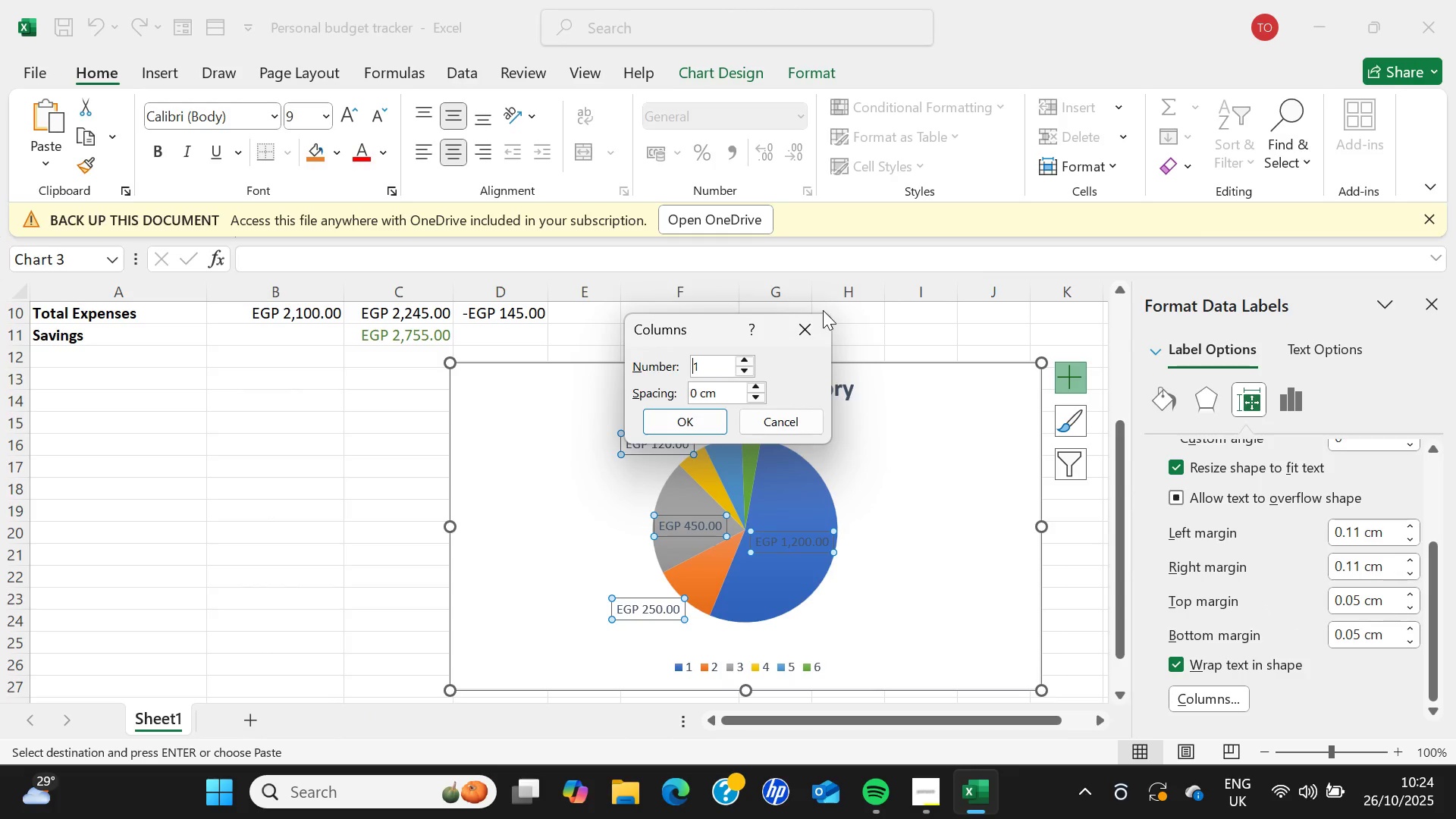 
left_click([787, 330])
 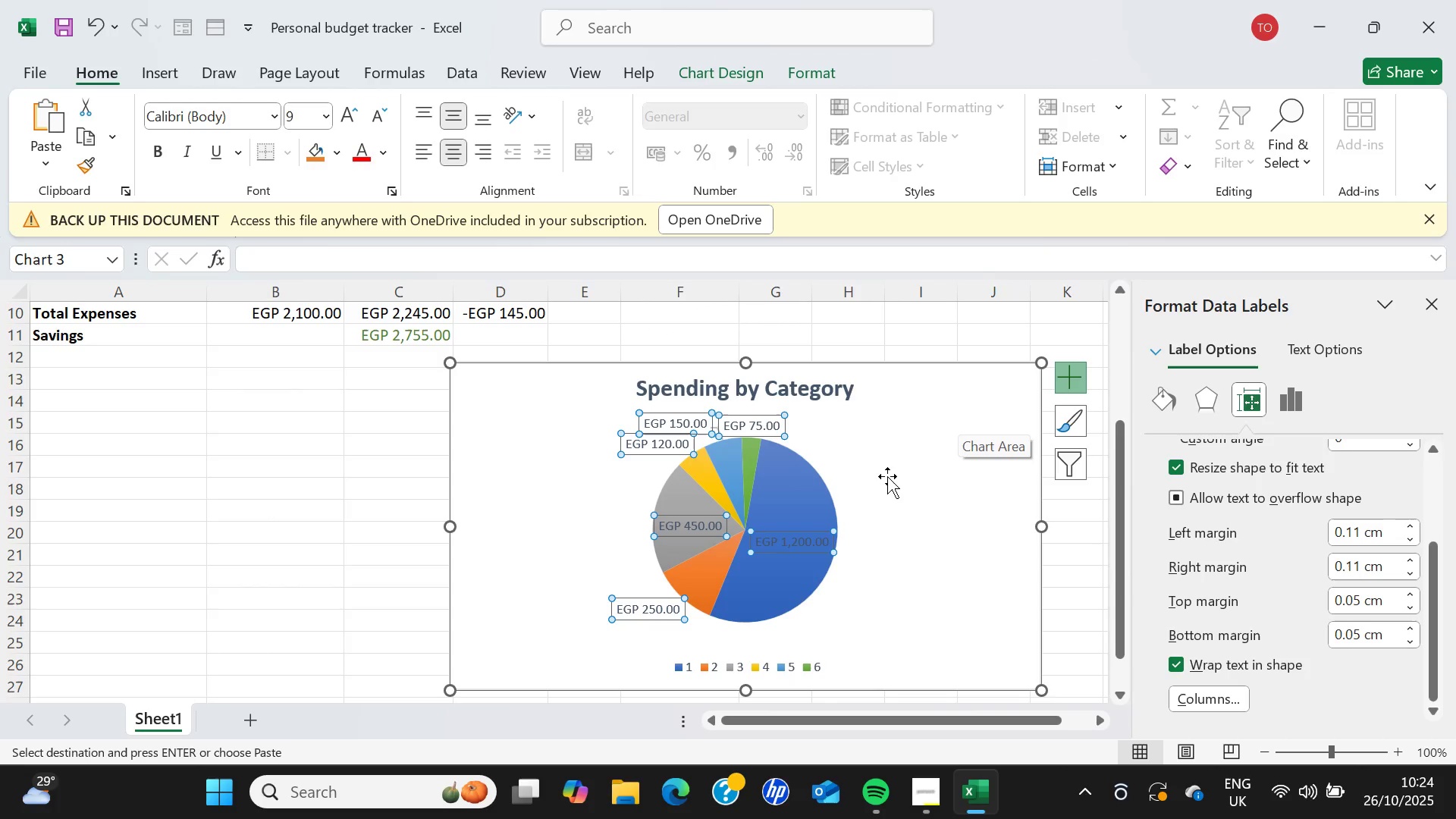 
left_click([898, 507])
 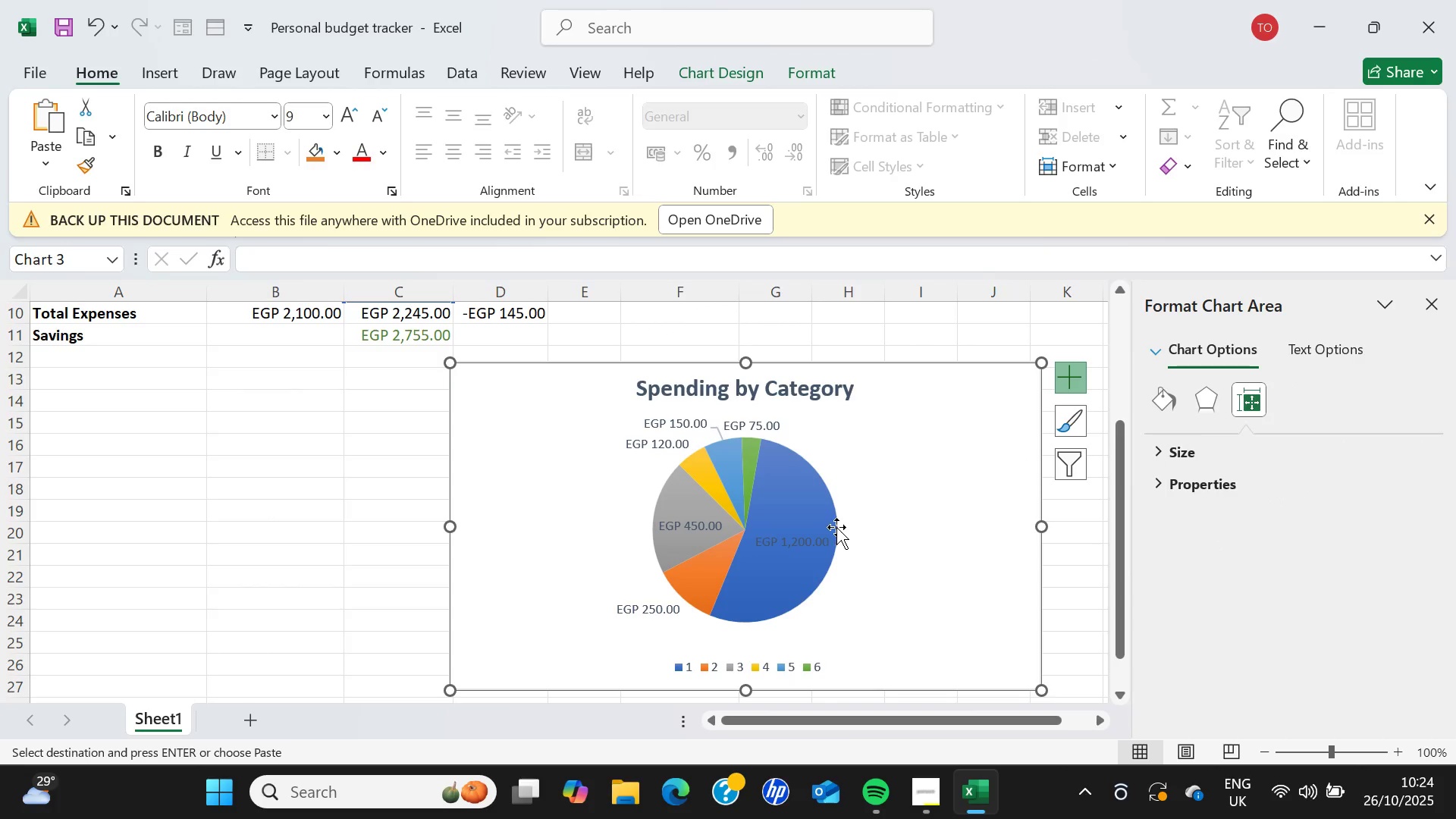 
mouse_move([677, 551])
 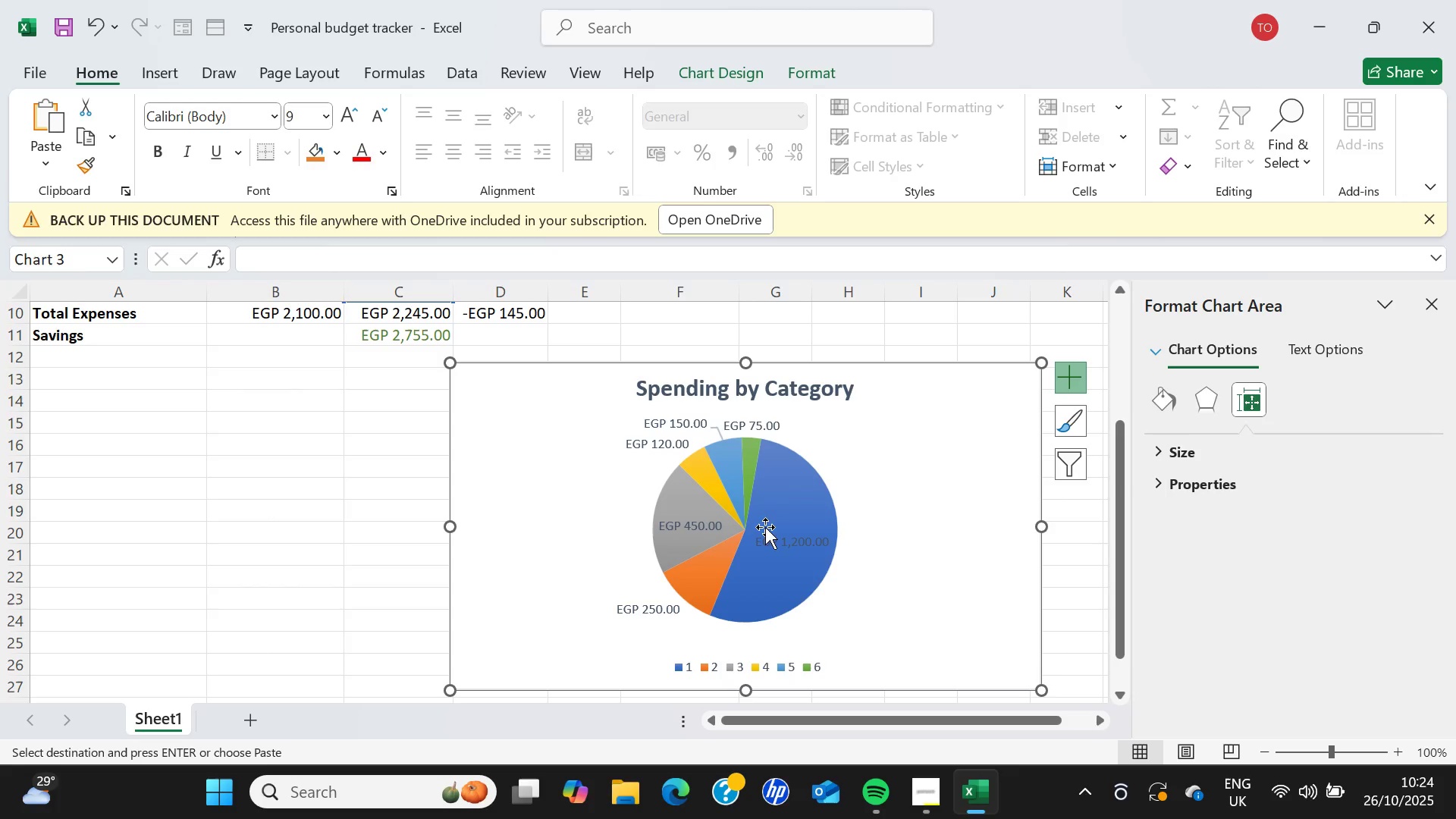 
right_click([779, 523])
 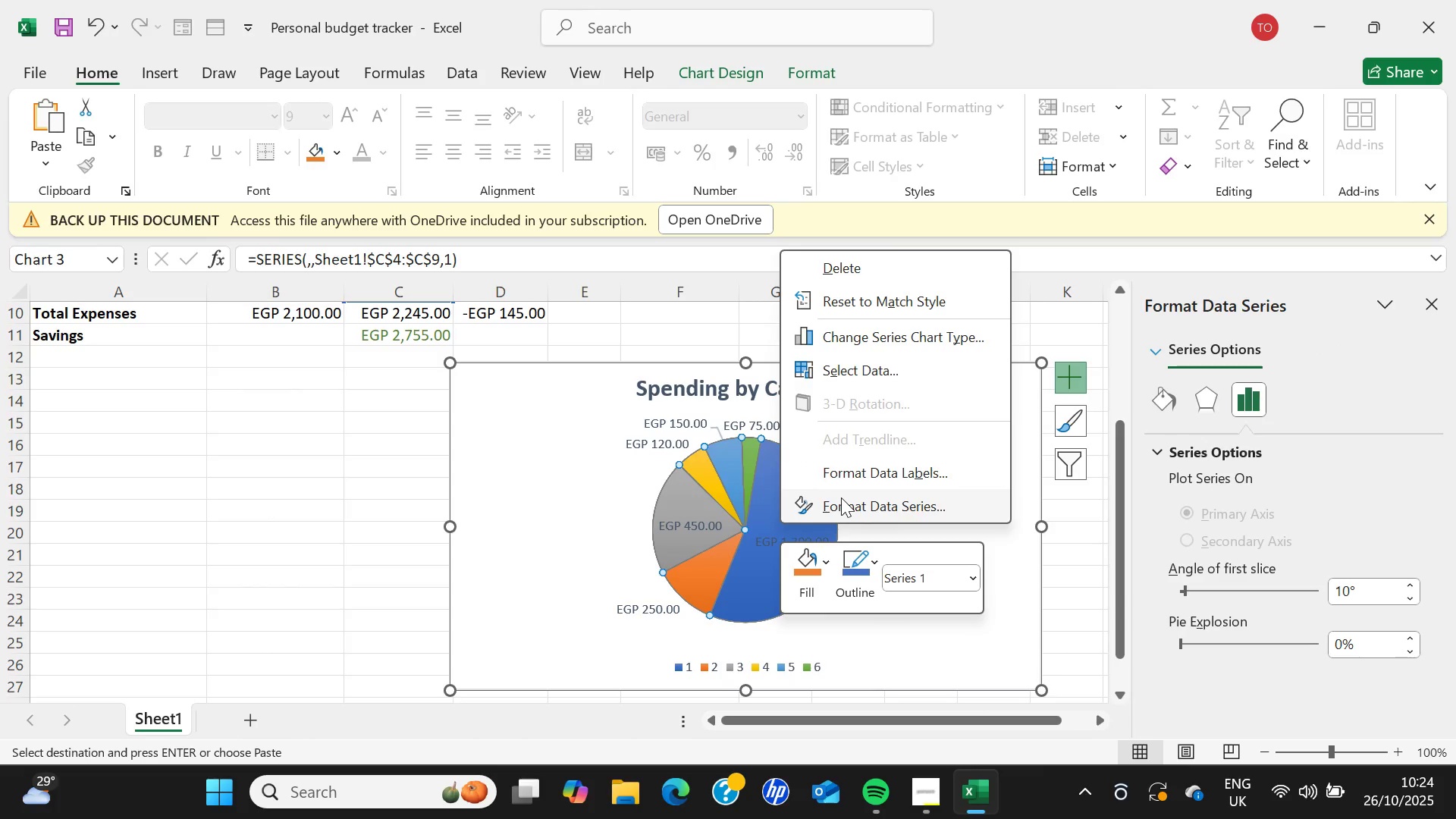 
wait(17.23)
 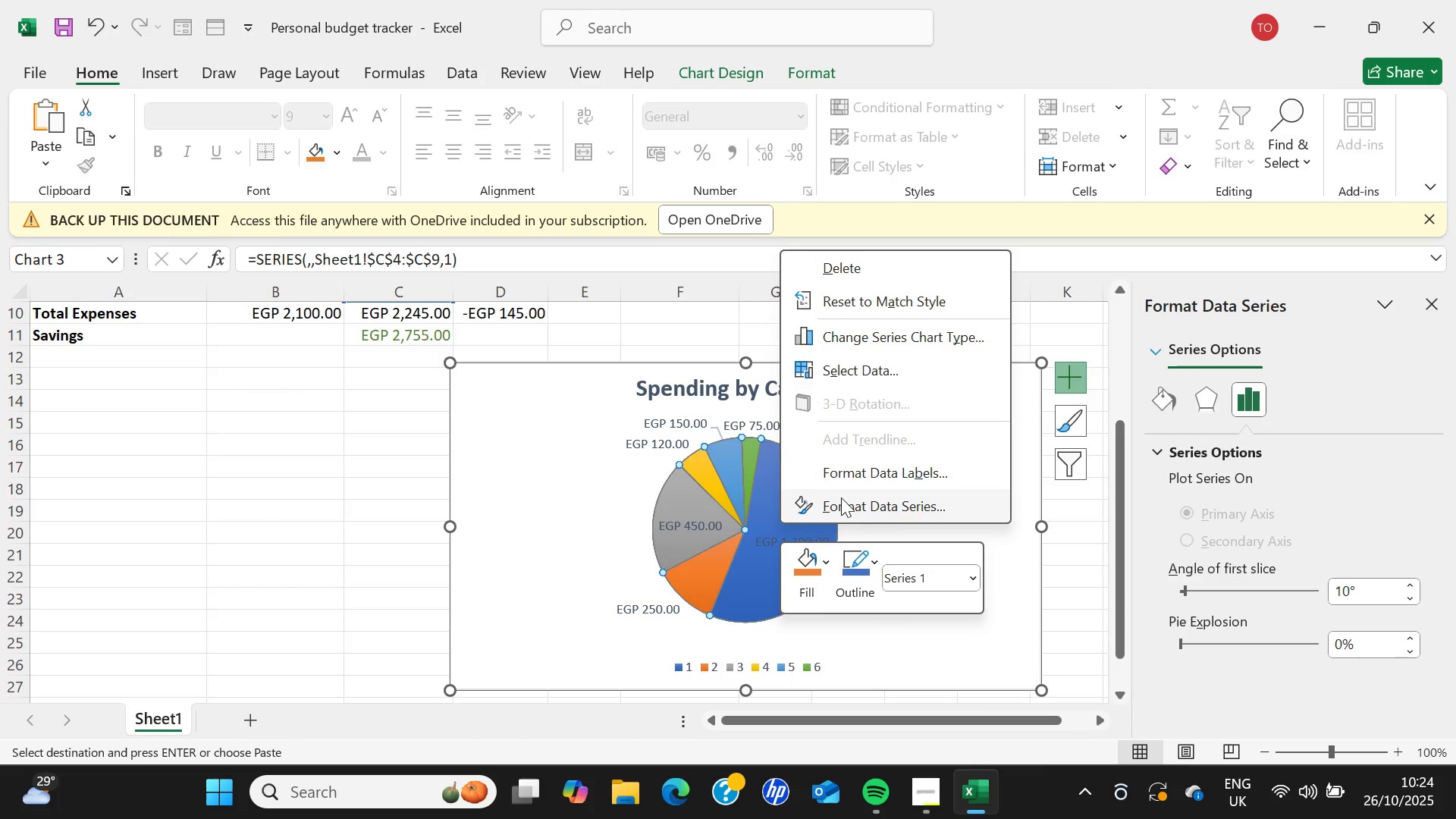 
left_click([858, 479])
 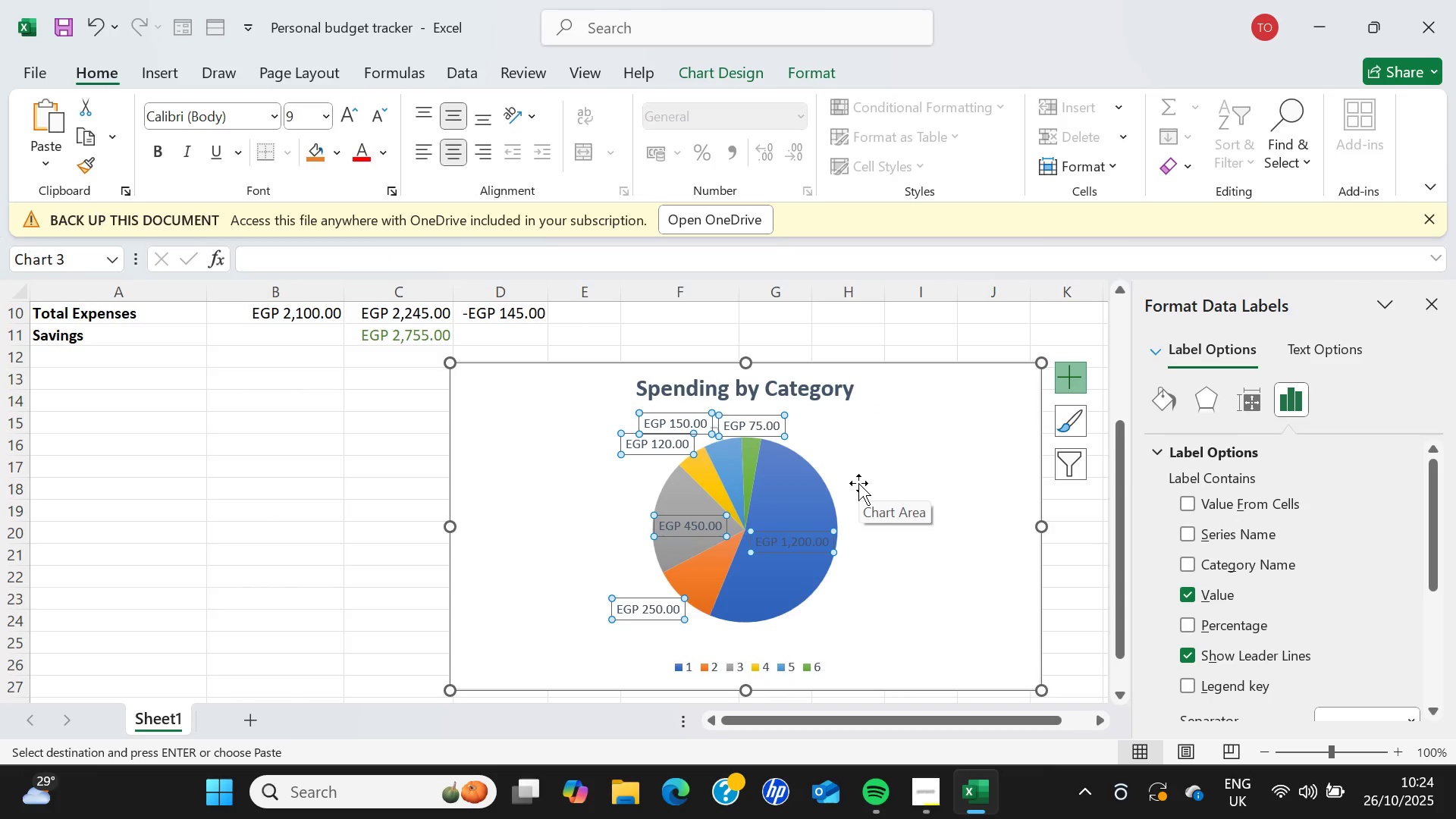 
wait(11.81)
 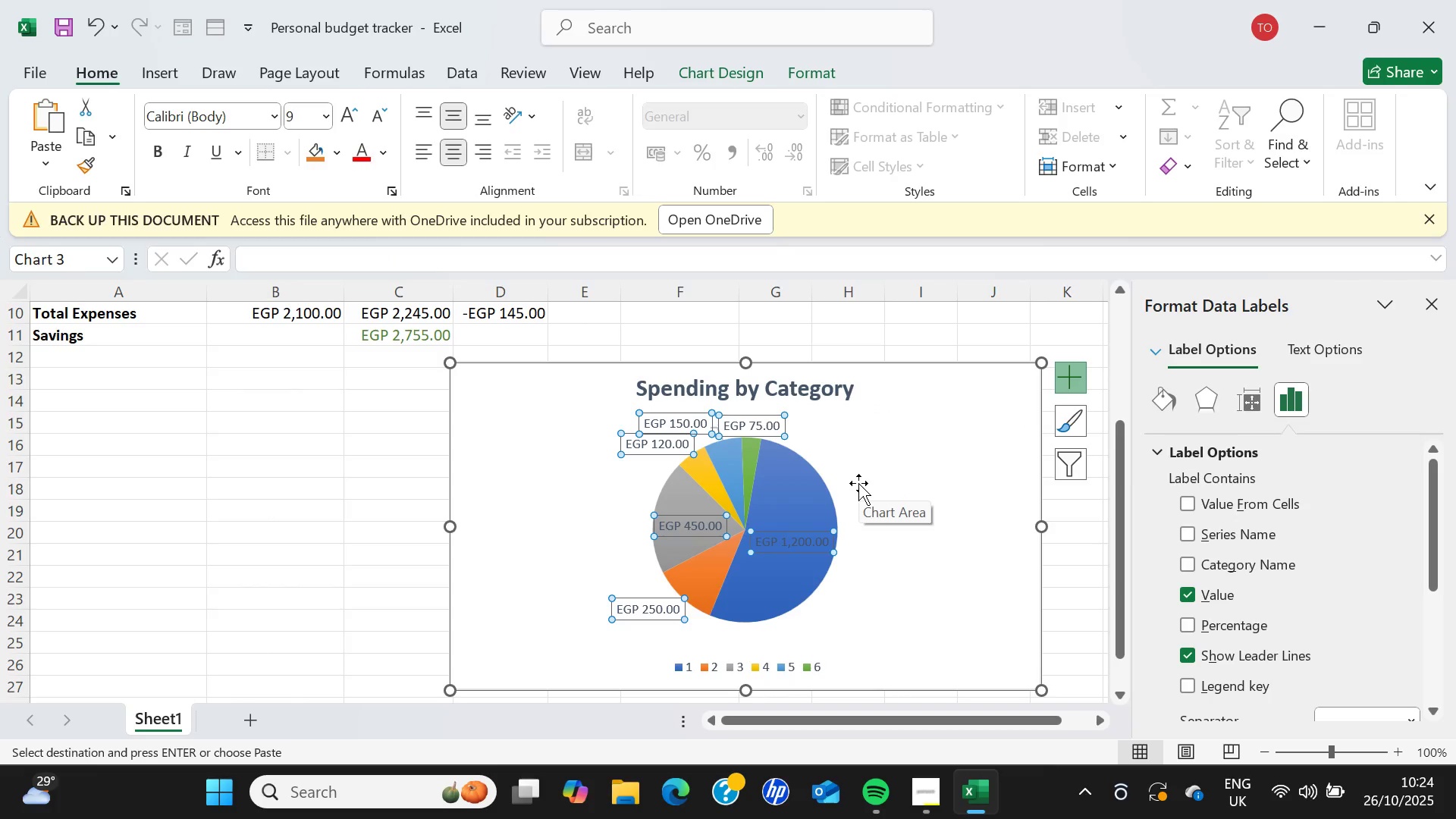 
left_click([1192, 507])
 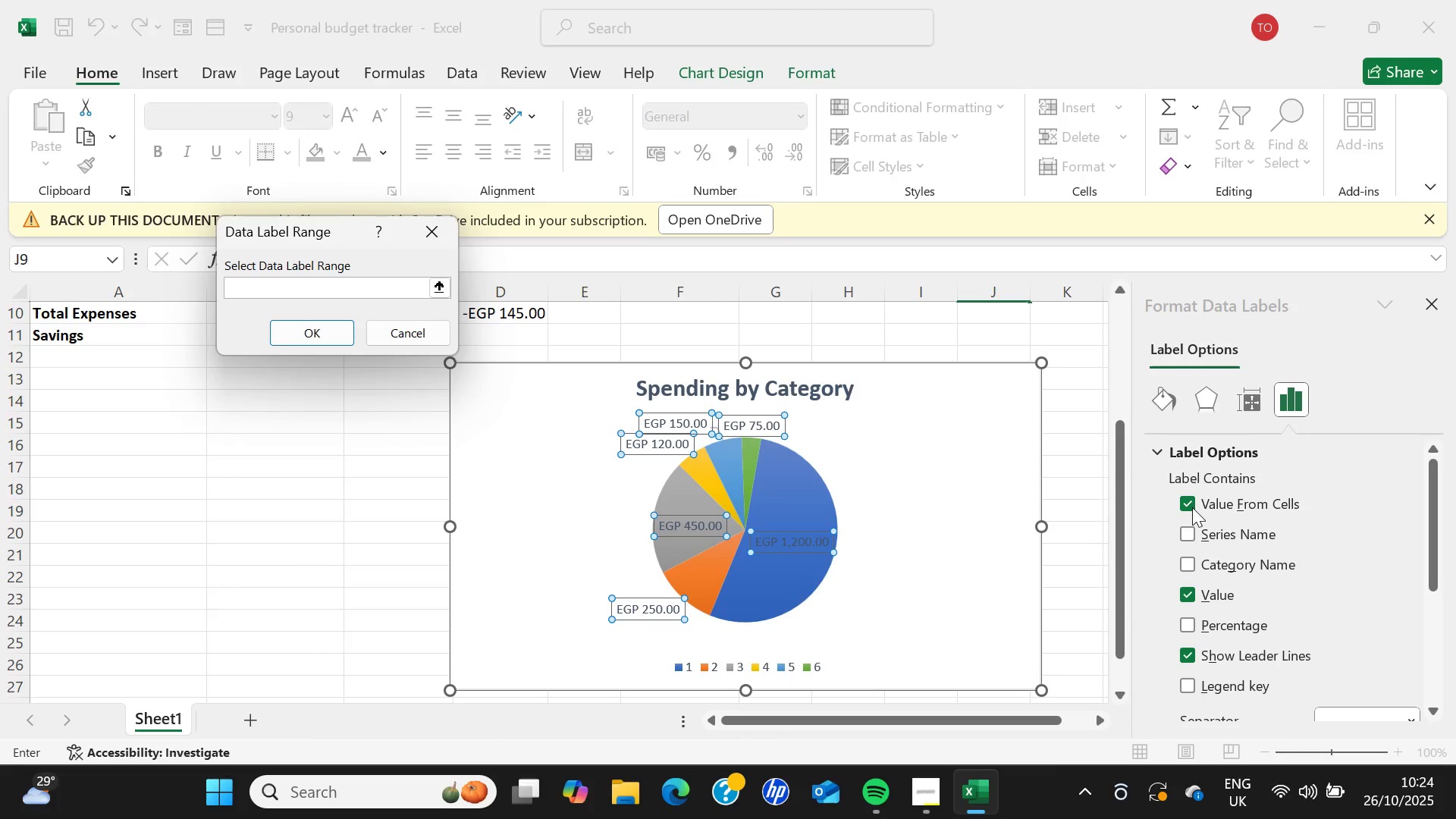 
left_click([1192, 507])
 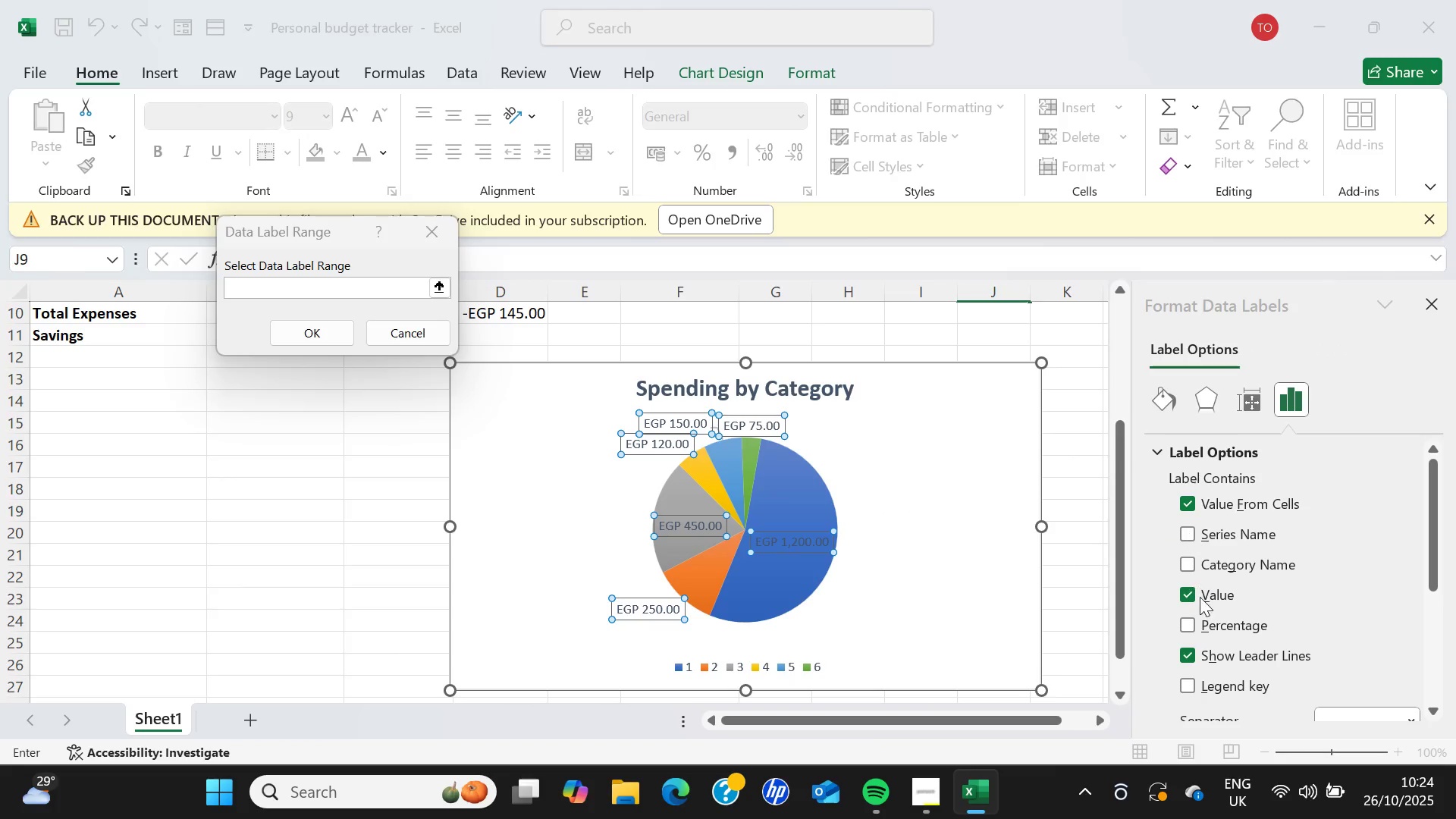 
scroll: coordinate [1200, 607], scroll_direction: down, amount: 3.0
 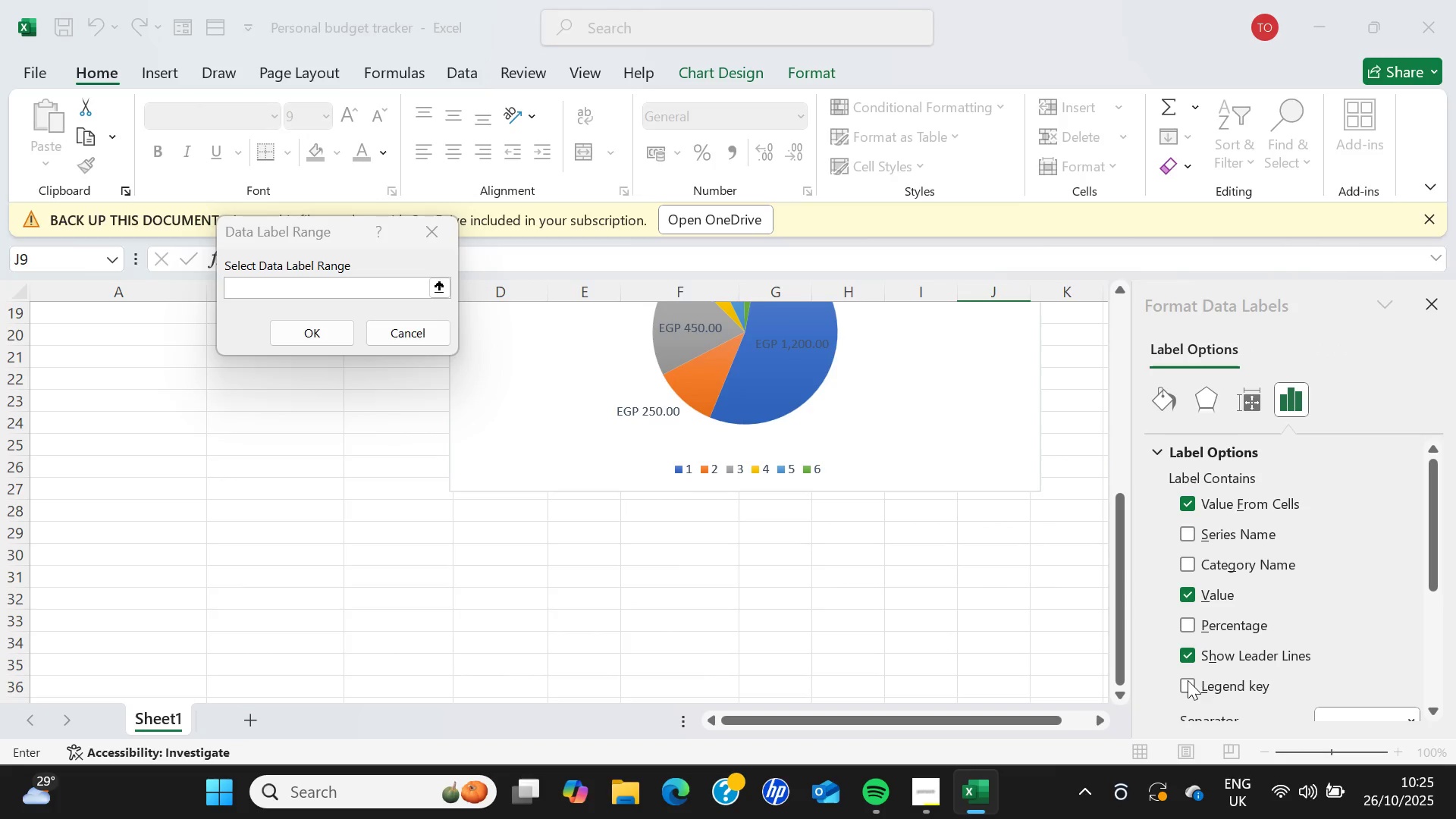 
left_click([1188, 680])
 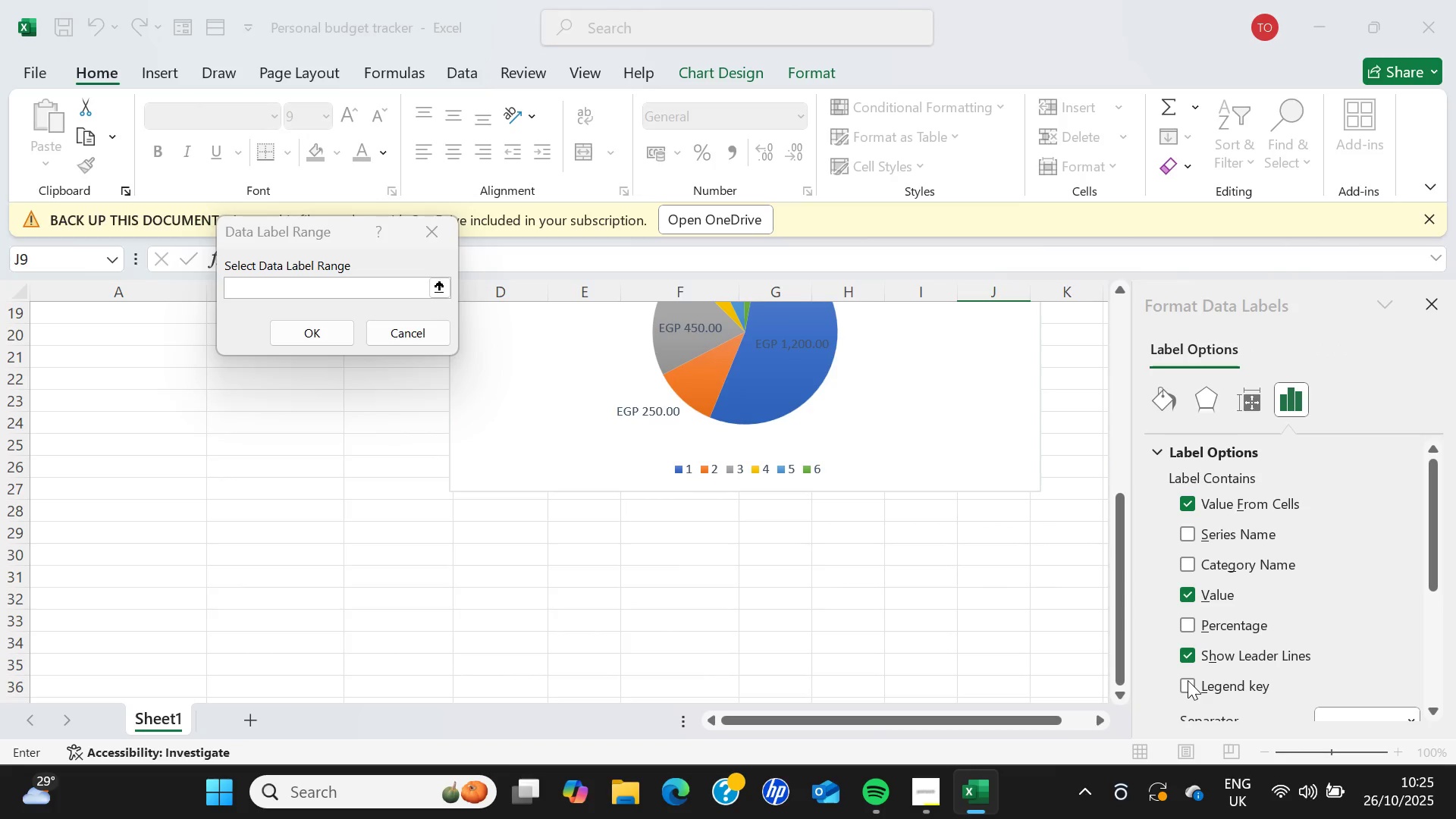 
left_click([1188, 680])
 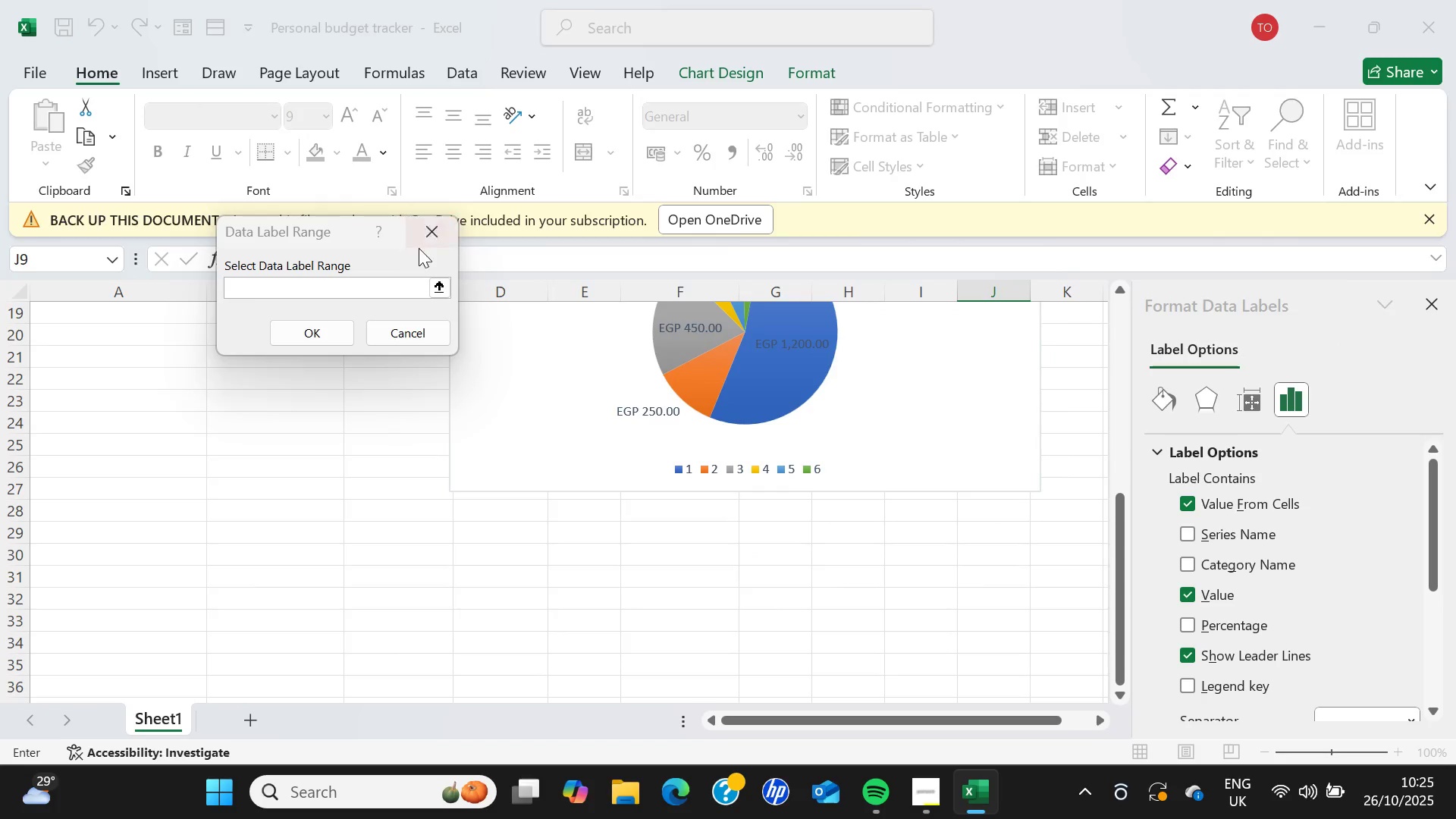 
left_click([425, 233])
 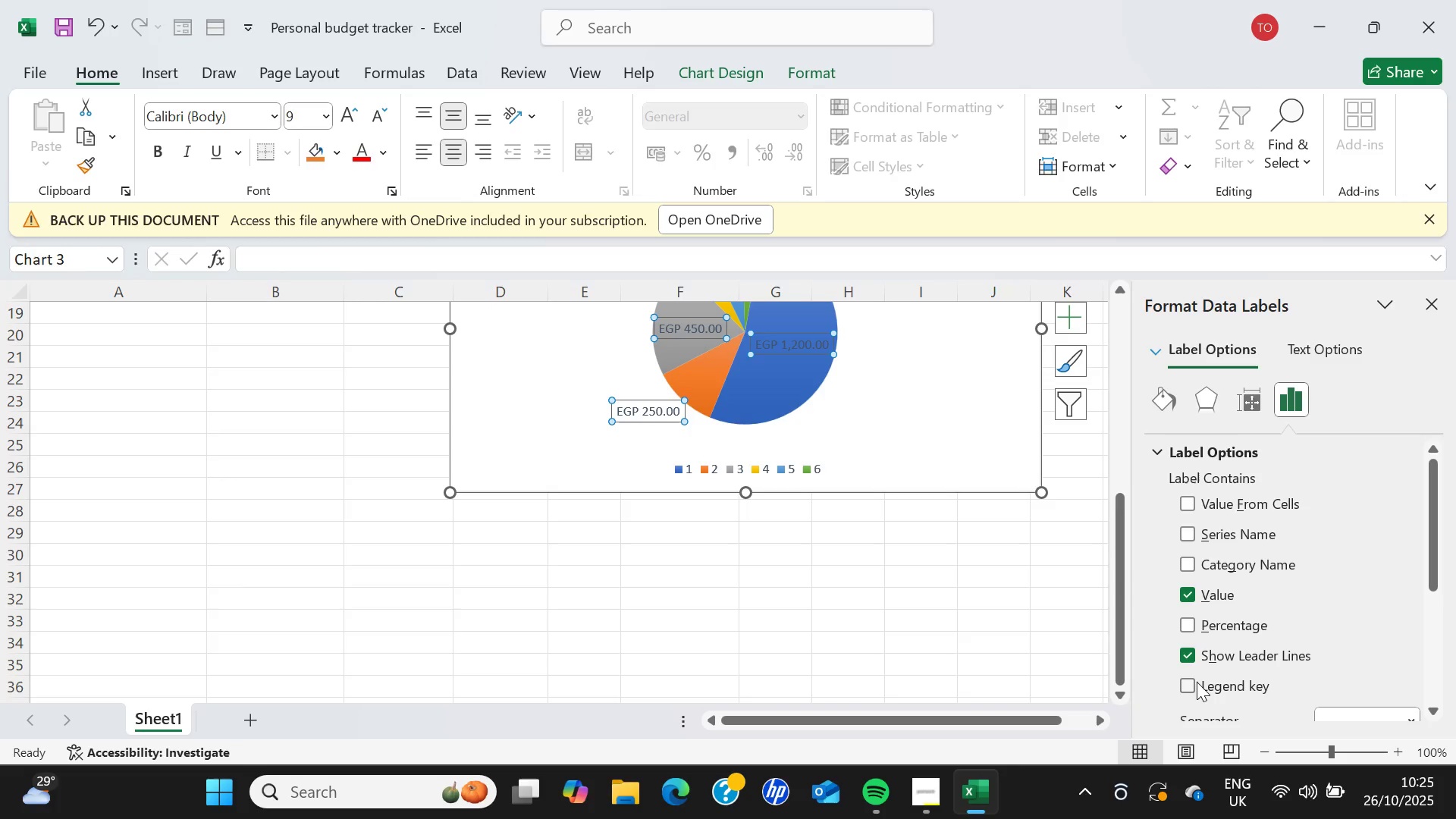 
left_click([1191, 681])
 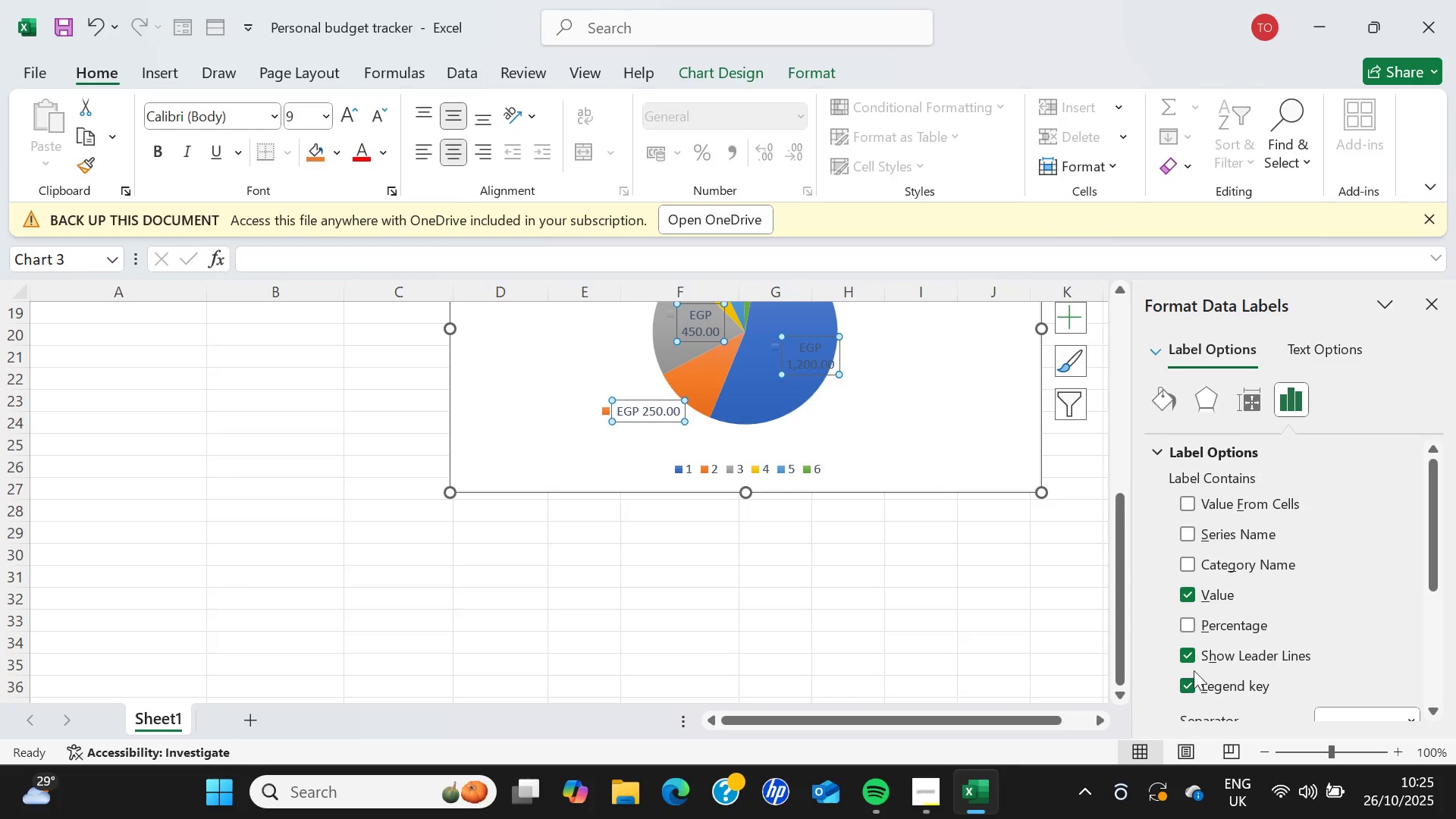 
scroll: coordinate [1197, 661], scroll_direction: down, amount: 3.0
 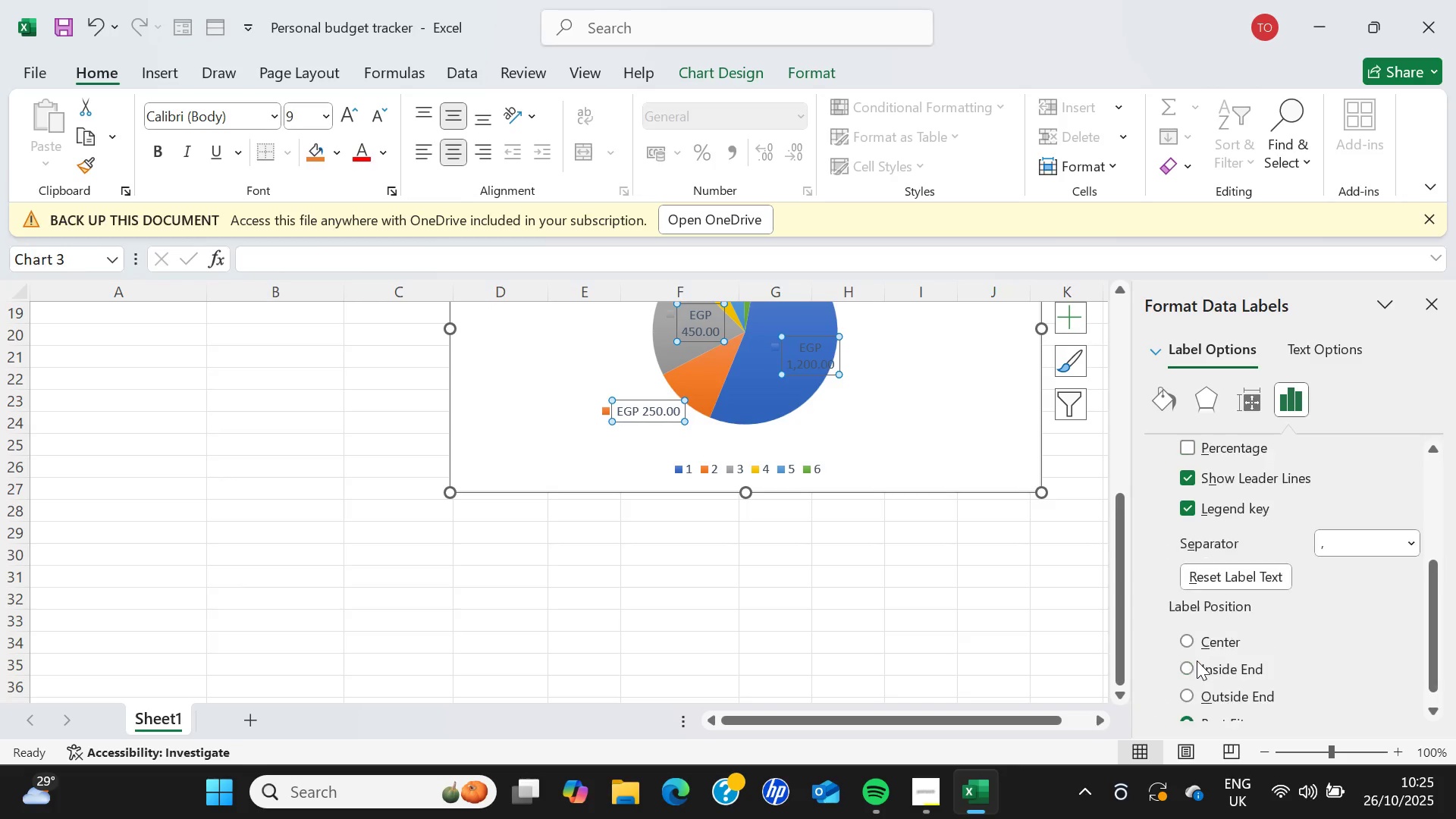 
scroll: coordinate [1197, 661], scroll_direction: up, amount: 6.0
 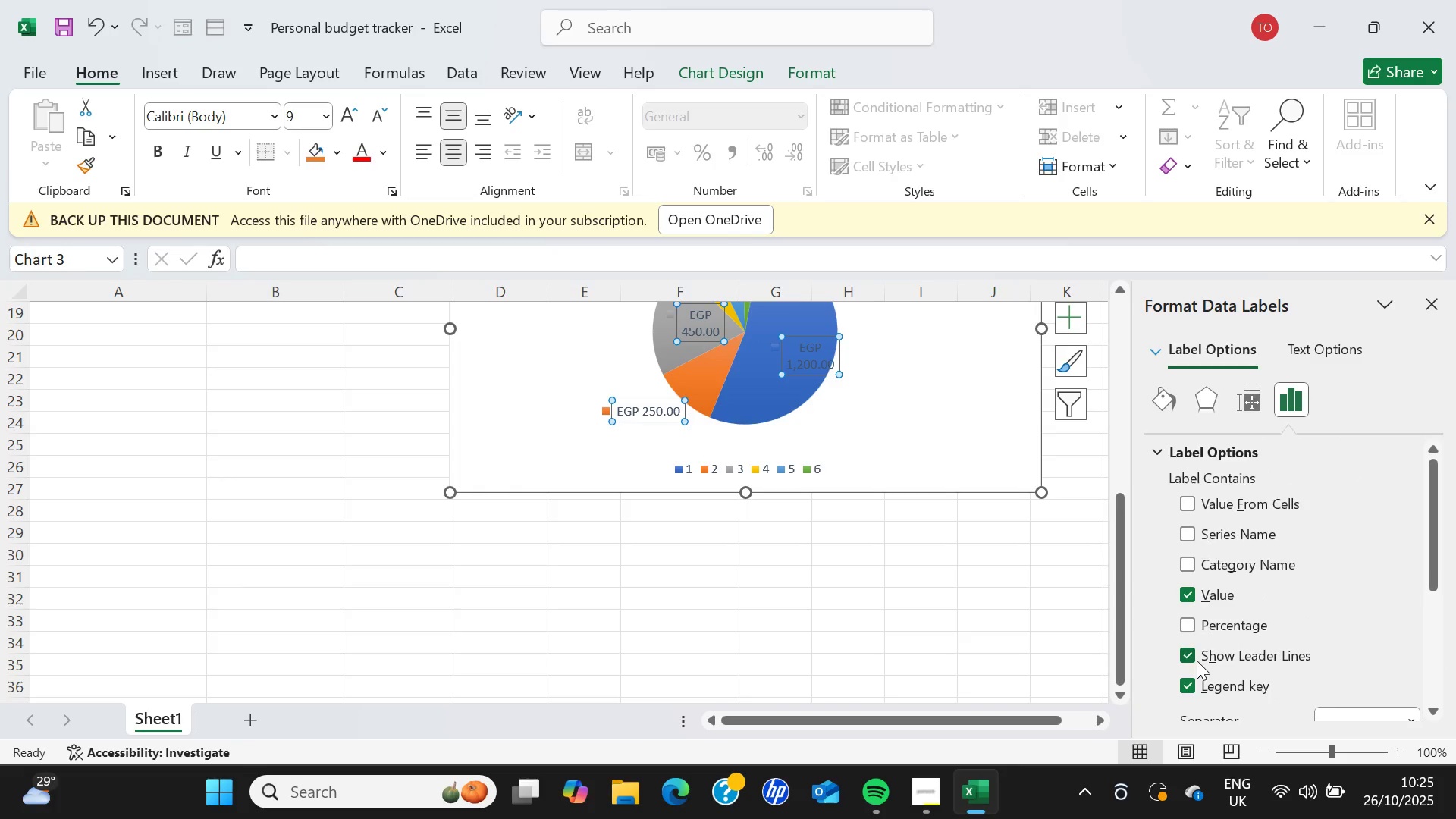 
scroll: coordinate [1197, 661], scroll_direction: down, amount: 1.0
 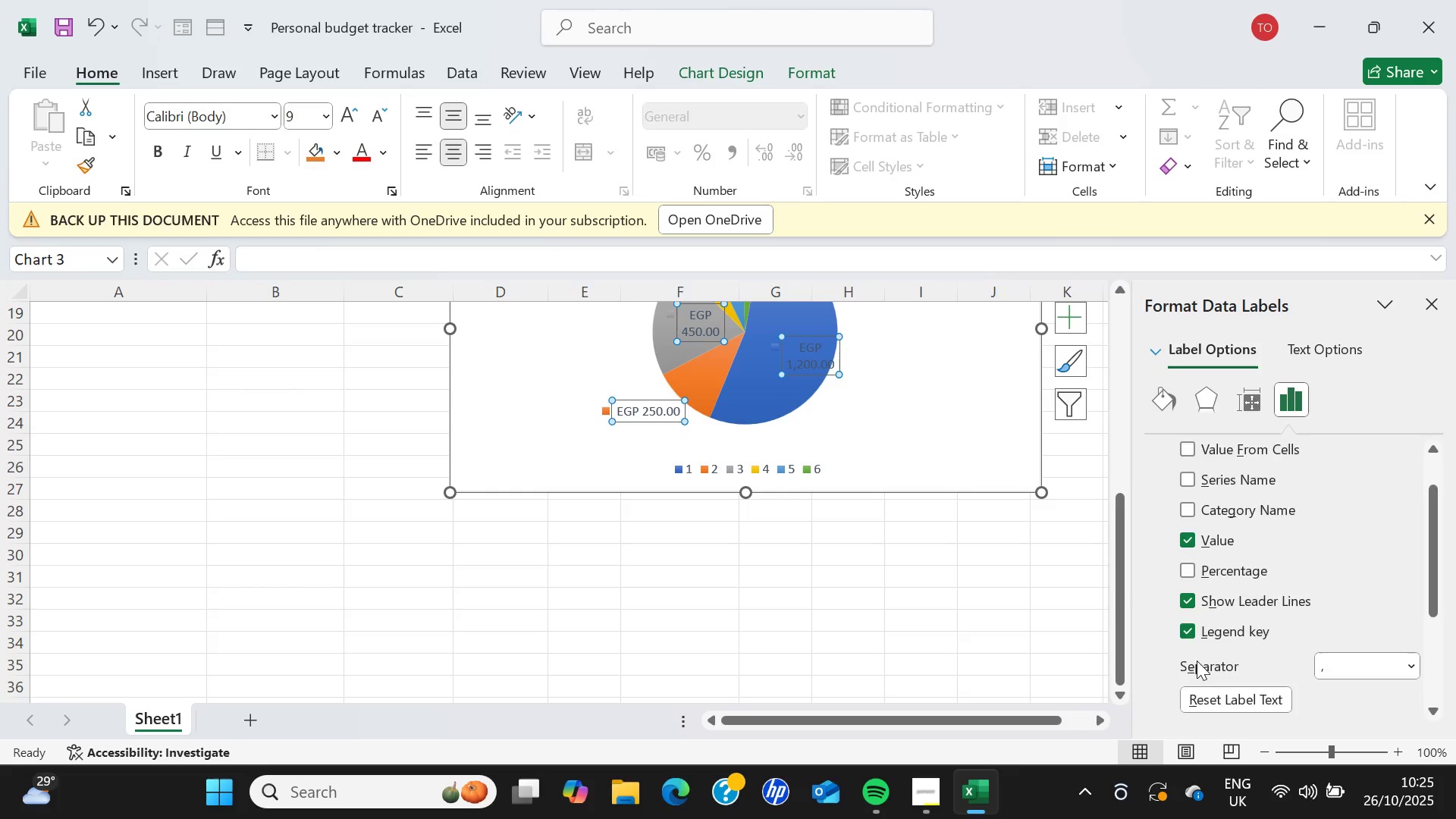 
scroll: coordinate [1197, 661], scroll_direction: up, amount: 2.0
 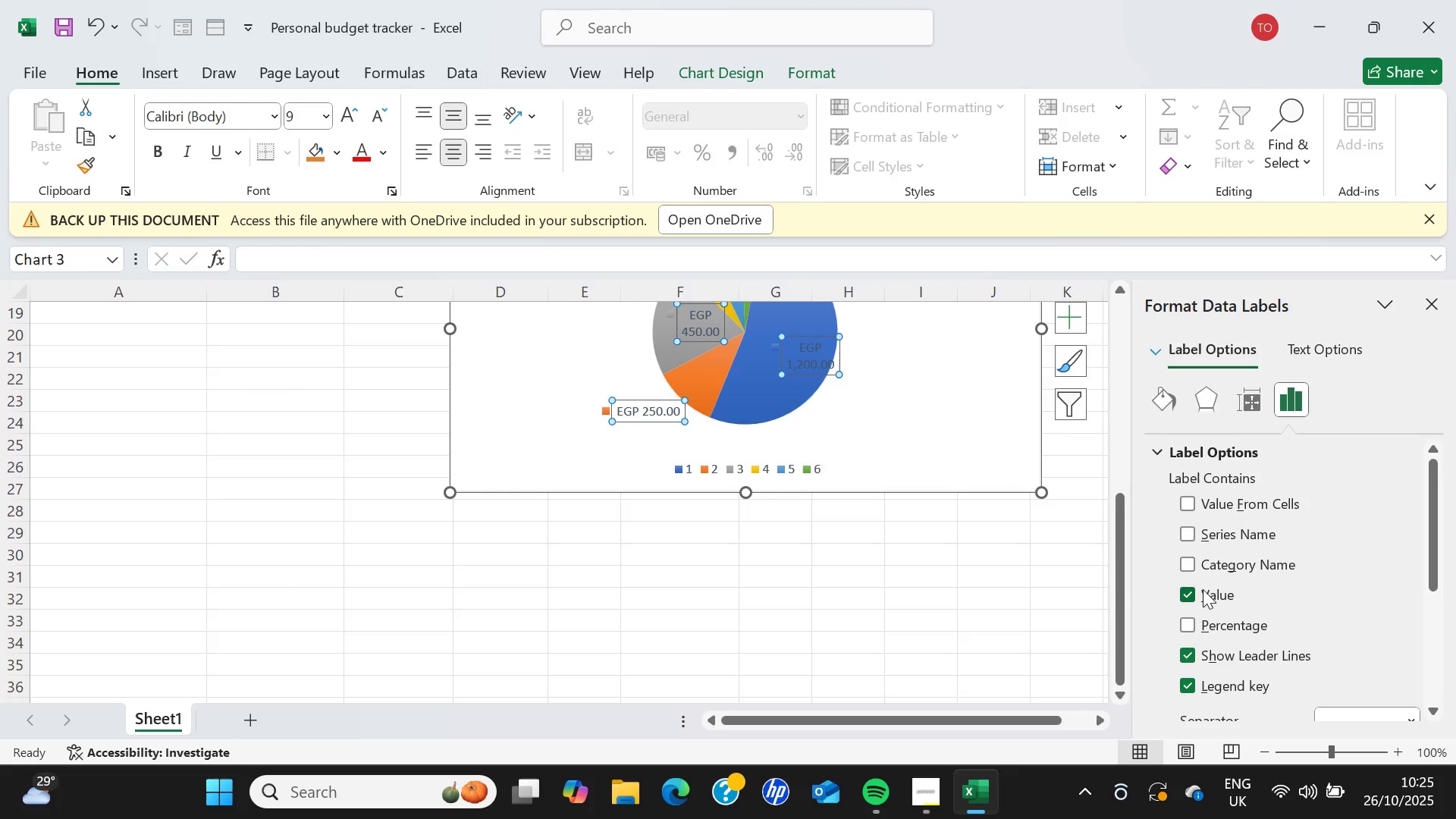 
left_click([1197, 561])
 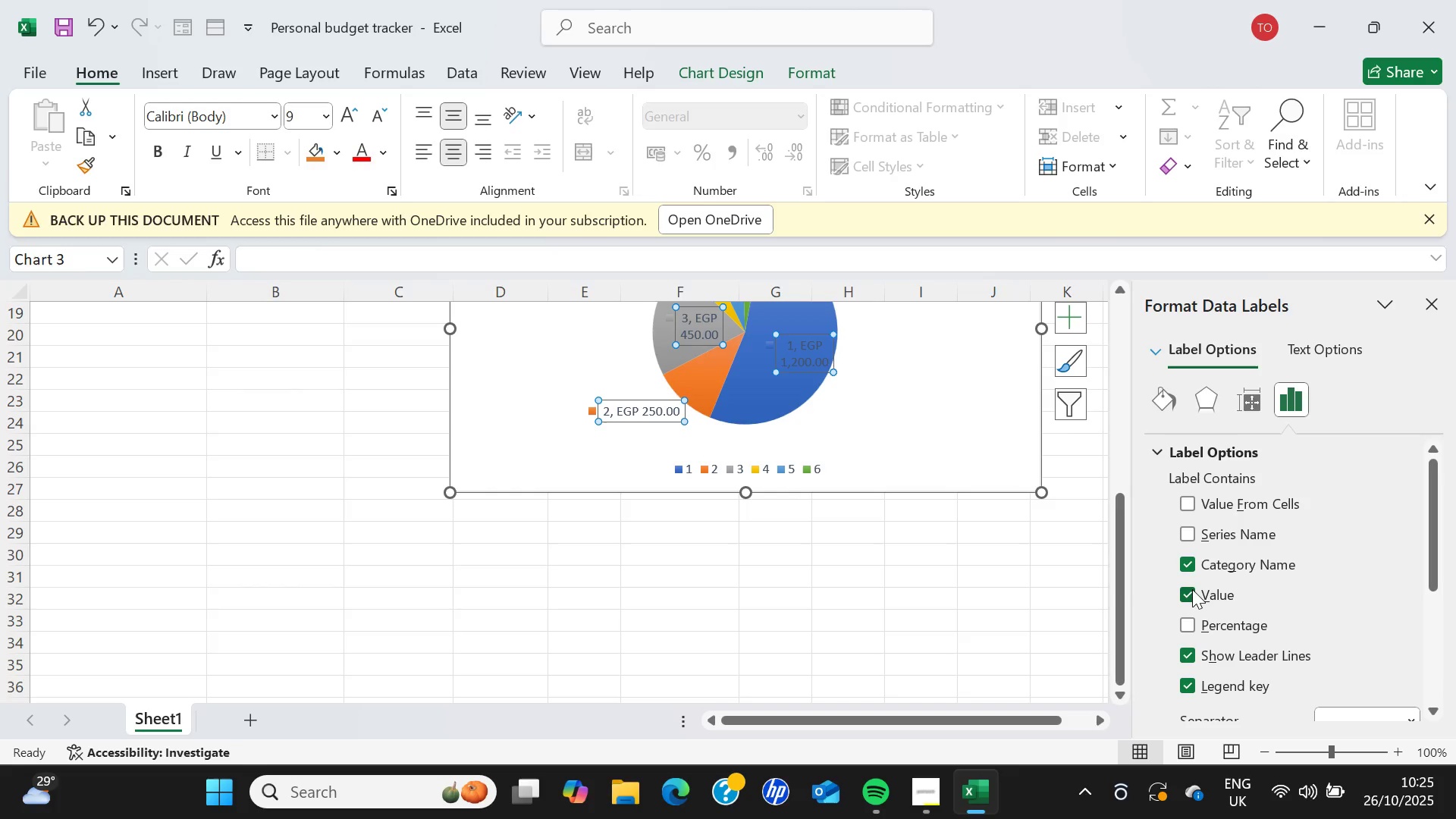 
left_click([1191, 589])
 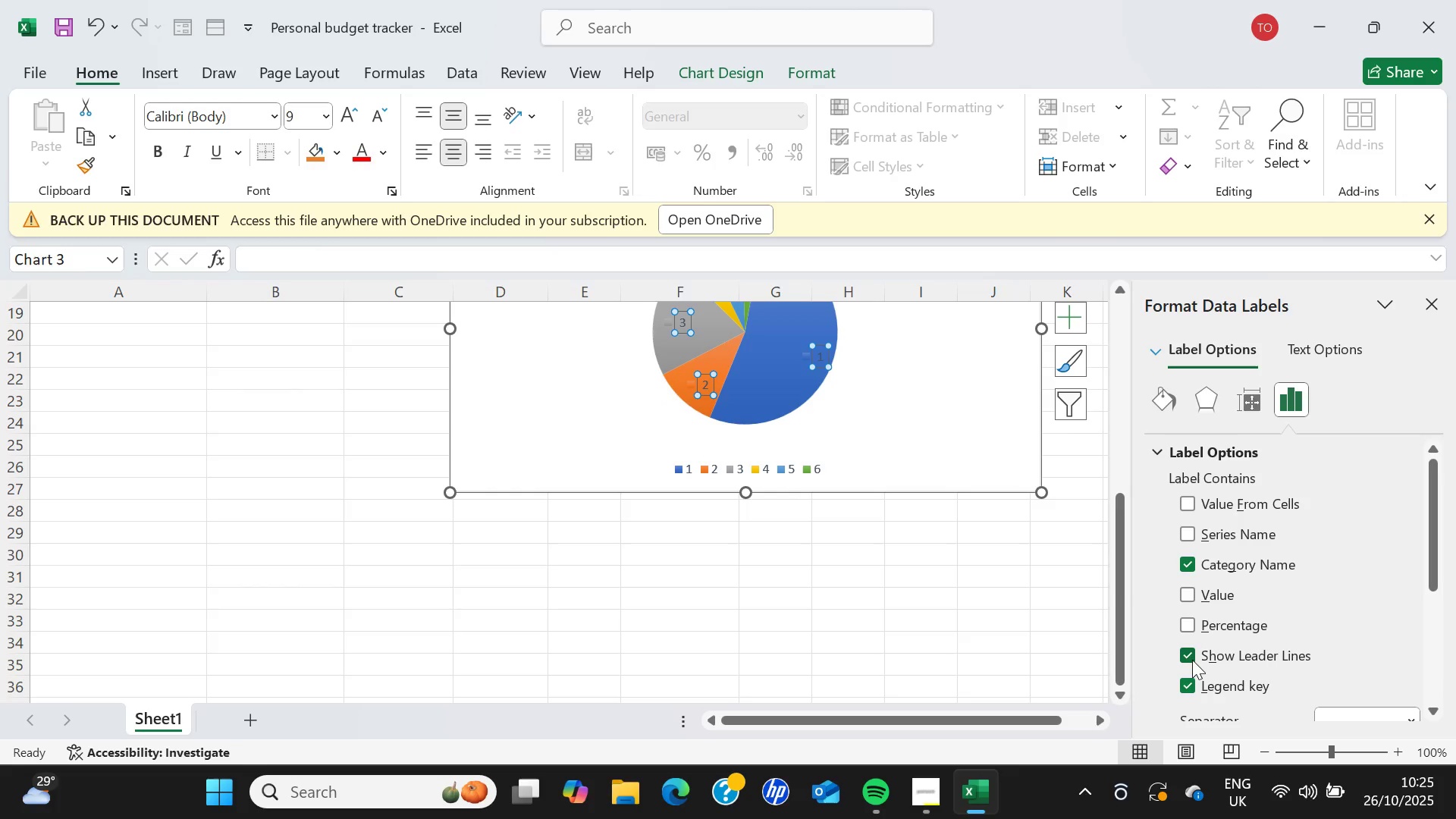 
left_click([1190, 657])
 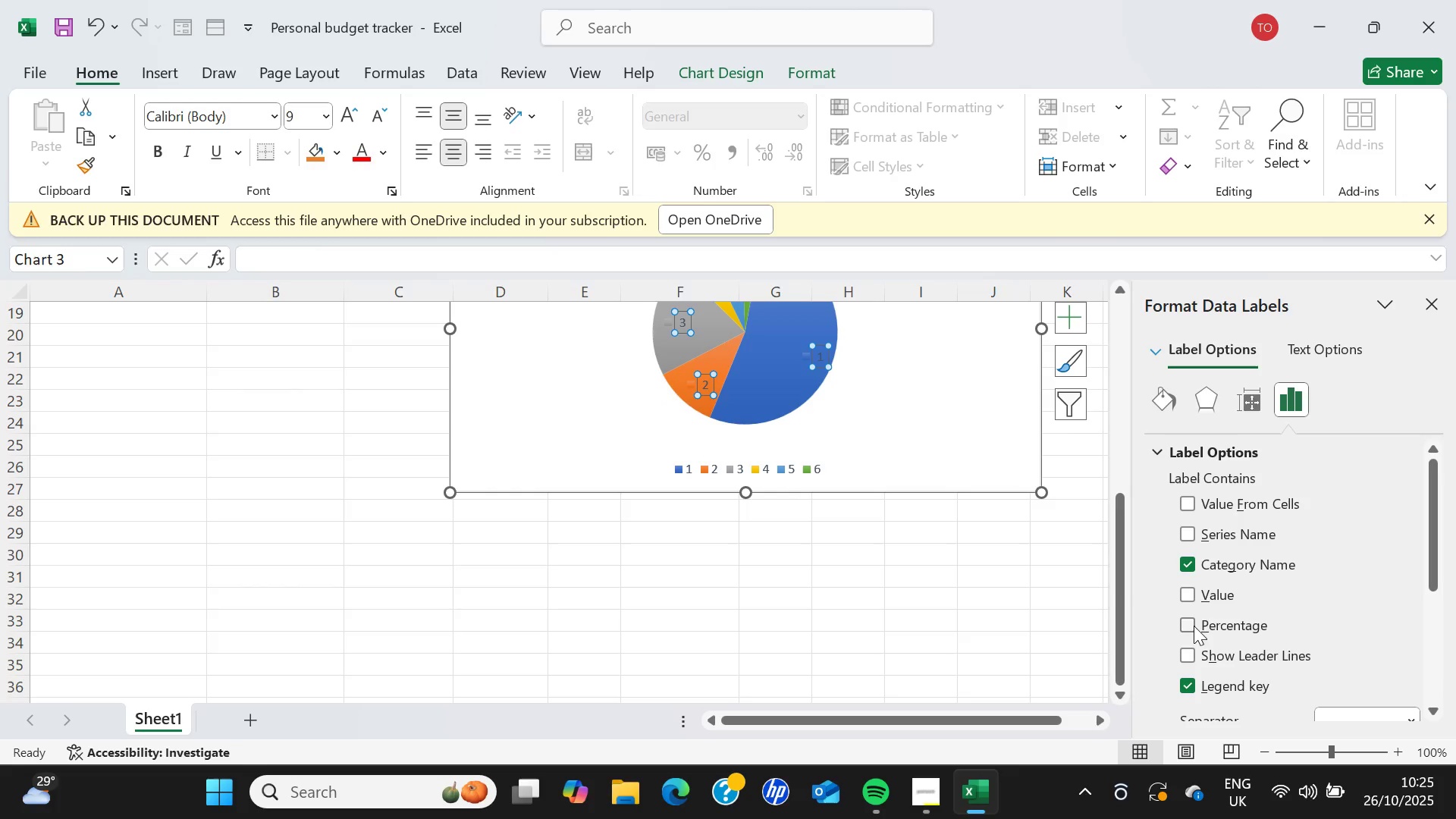 
left_click([1194, 620])
 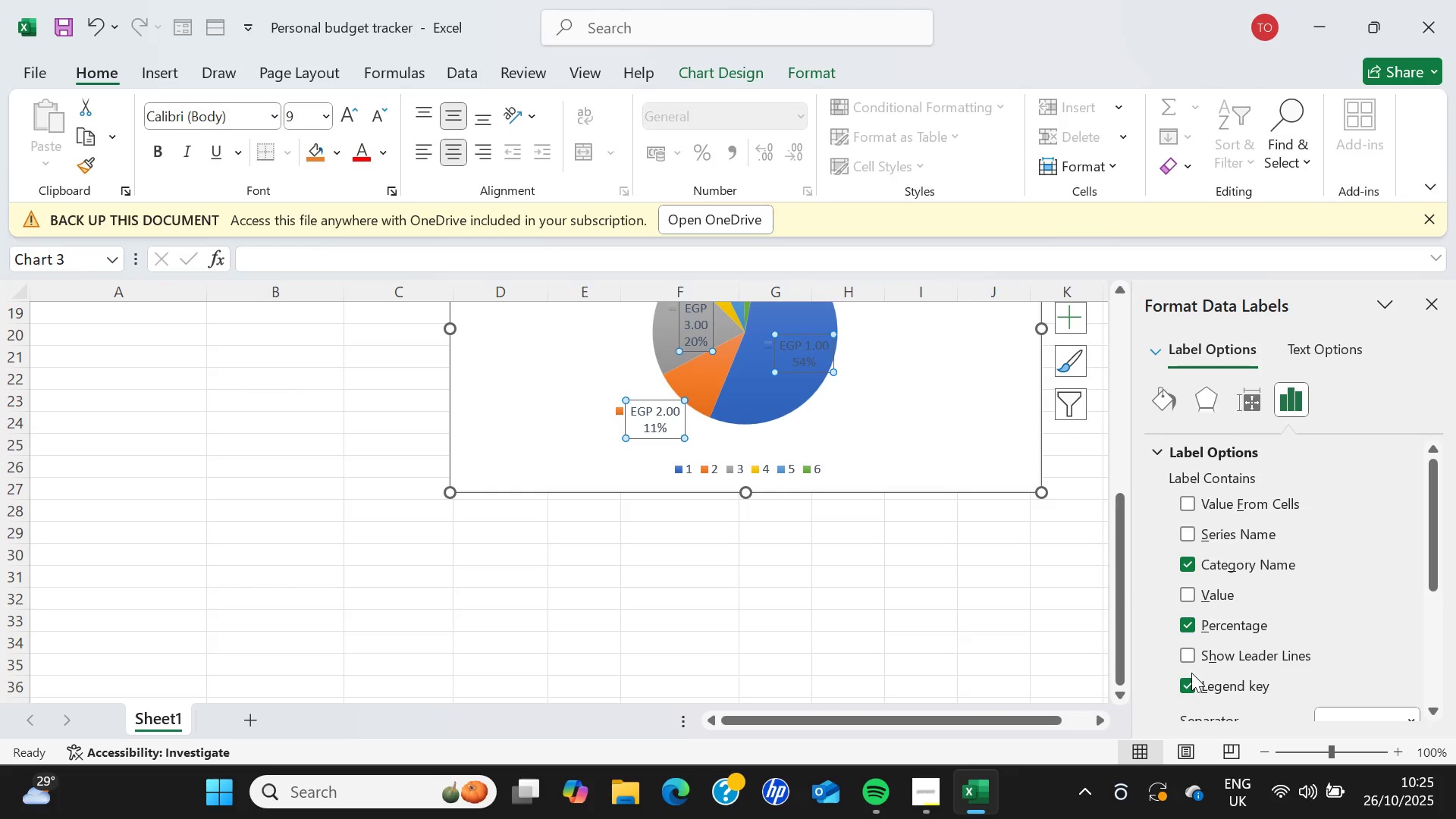 
left_click([1191, 677])
 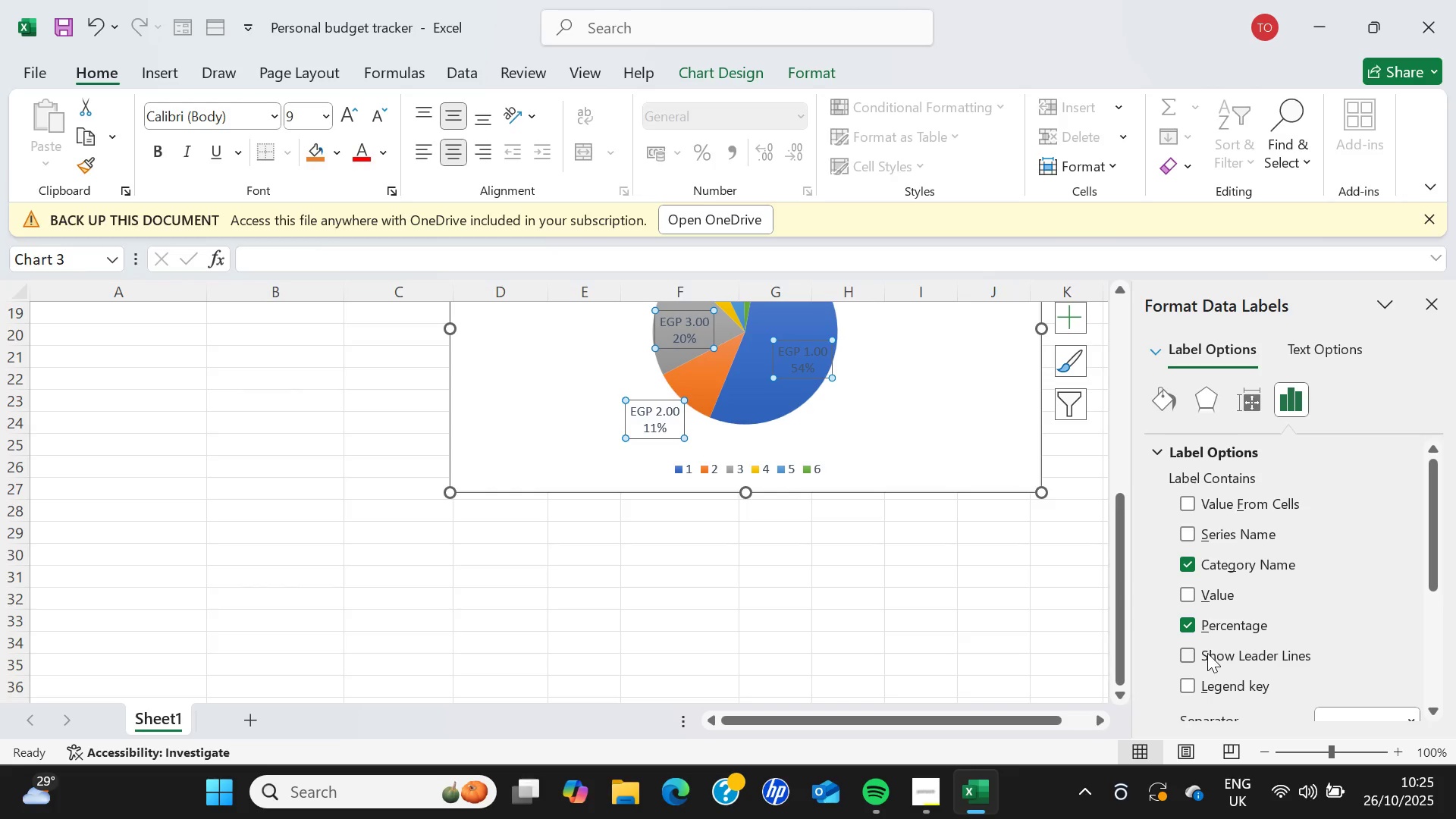 
scroll: coordinate [1208, 651], scroll_direction: down, amount: 1.0
 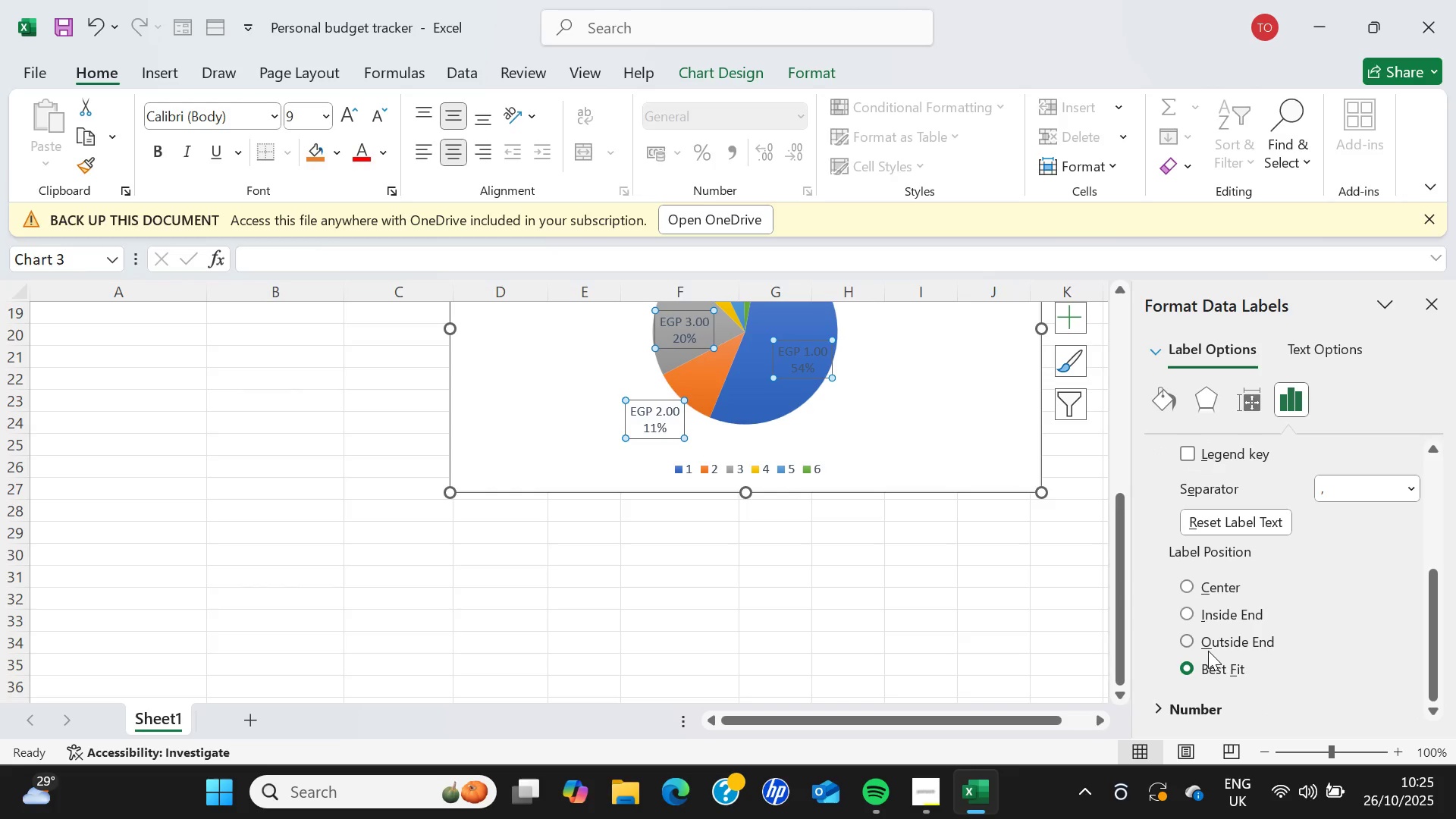 
wait(7.23)
 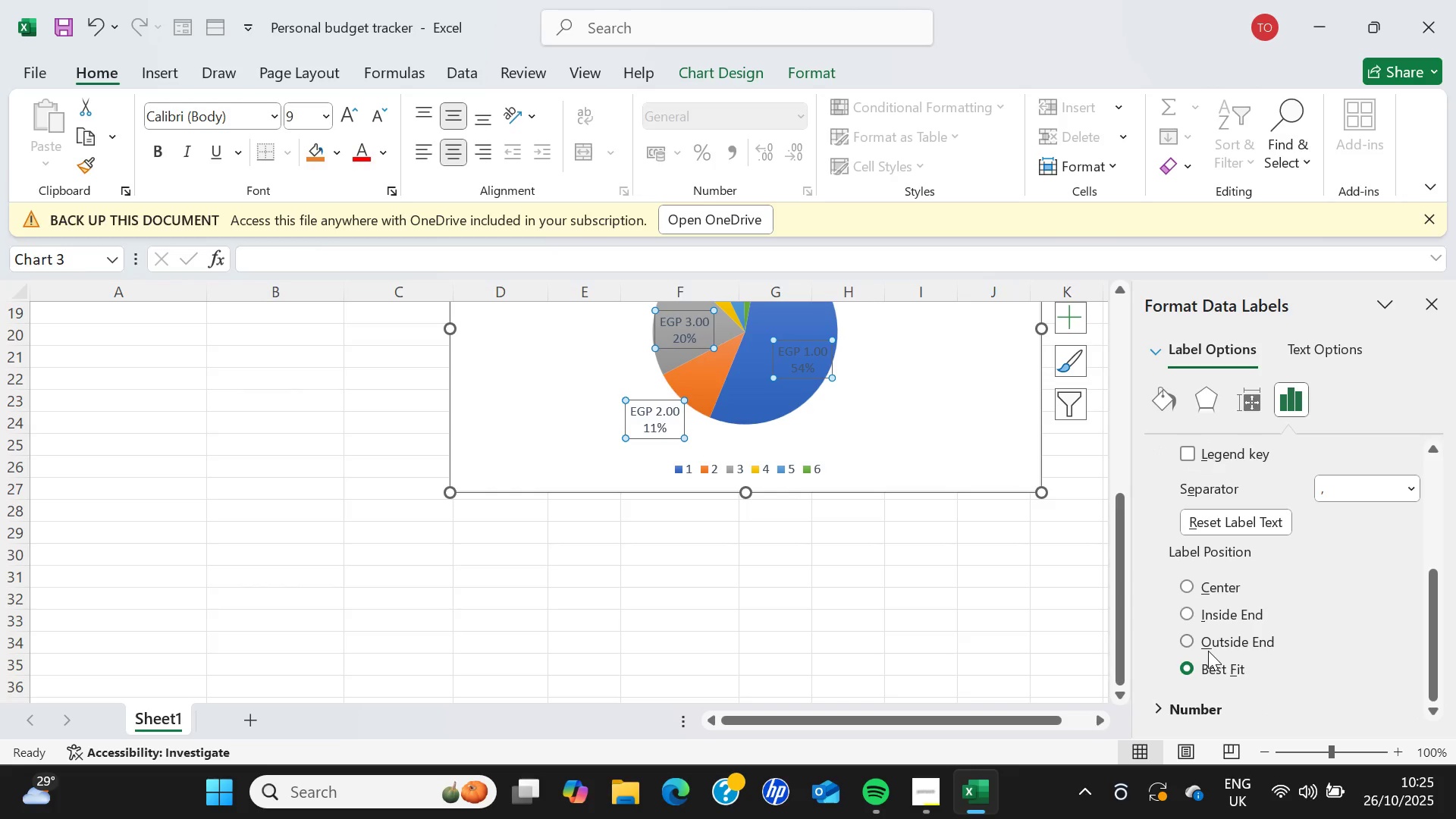 
key(Alt+Tab)